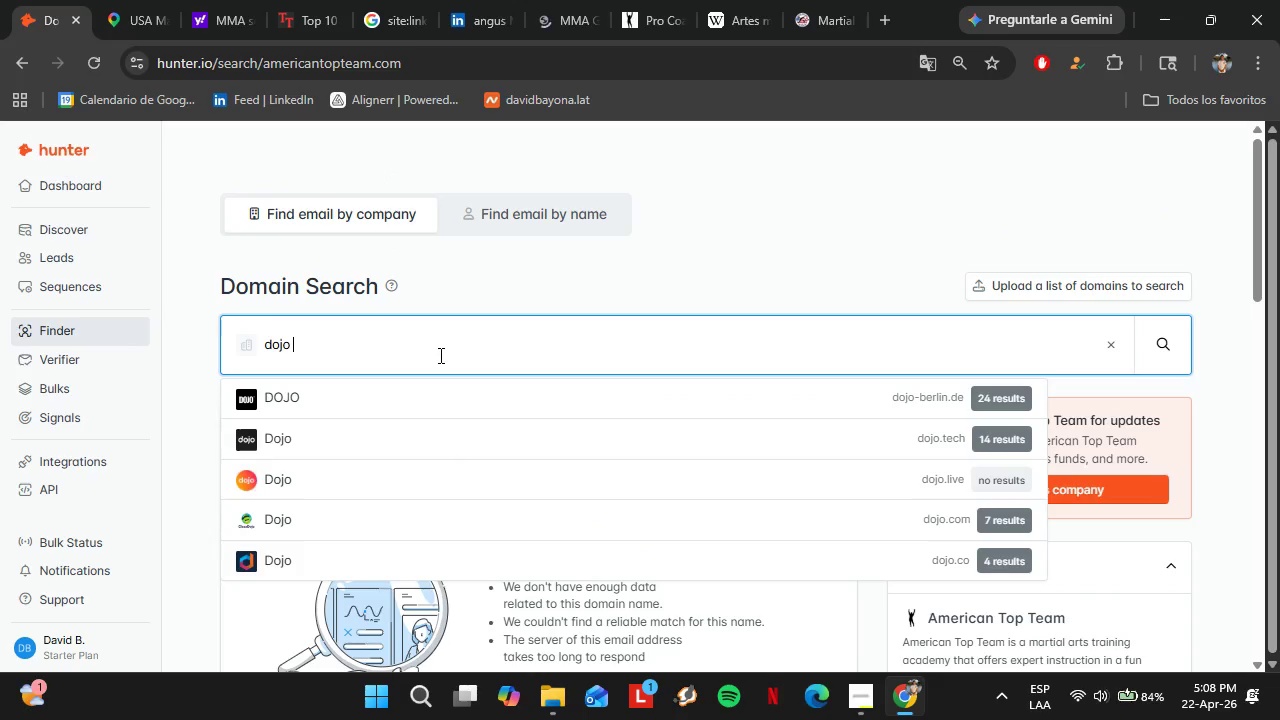 
key(Enter)
 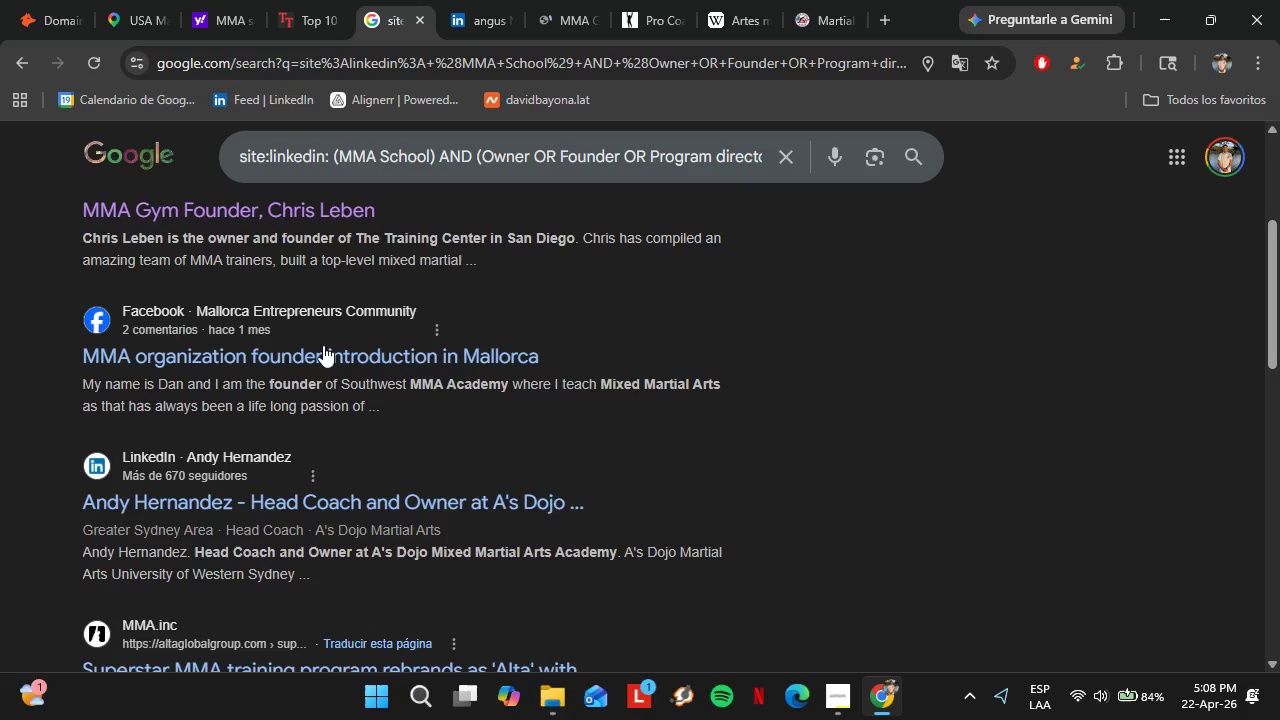 
right_click([189, 503])
 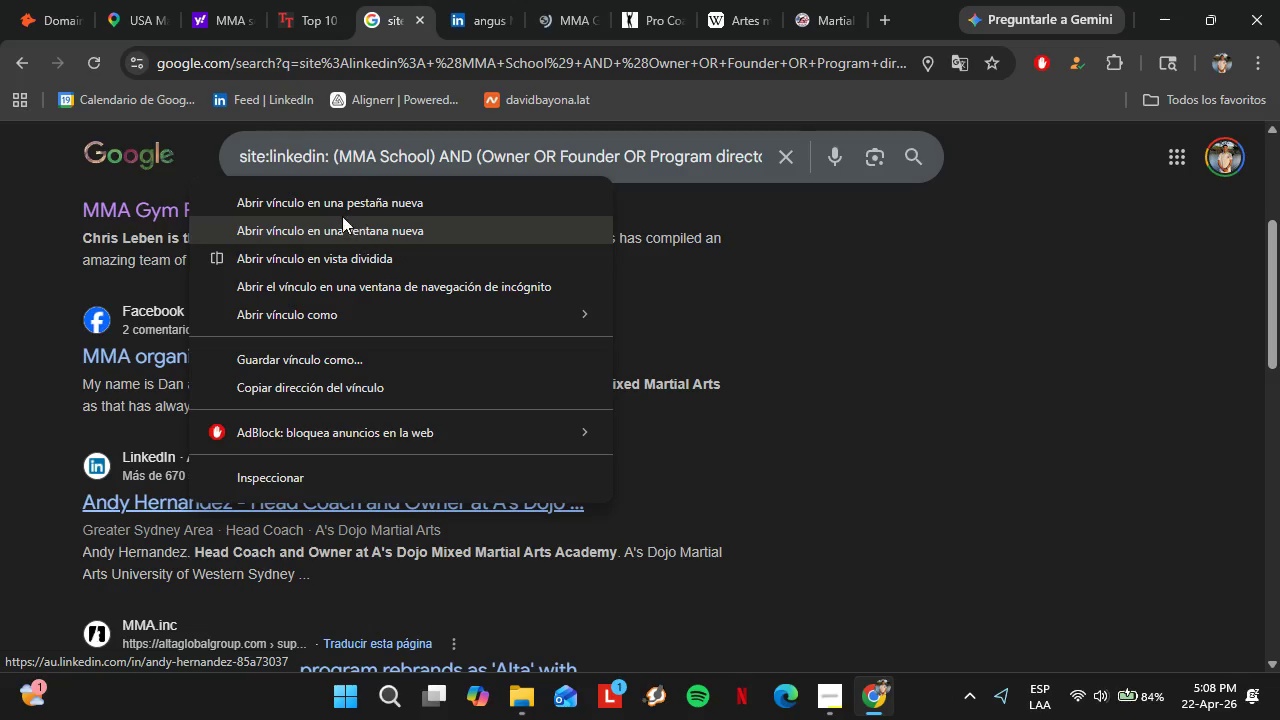 
left_click([340, 208])
 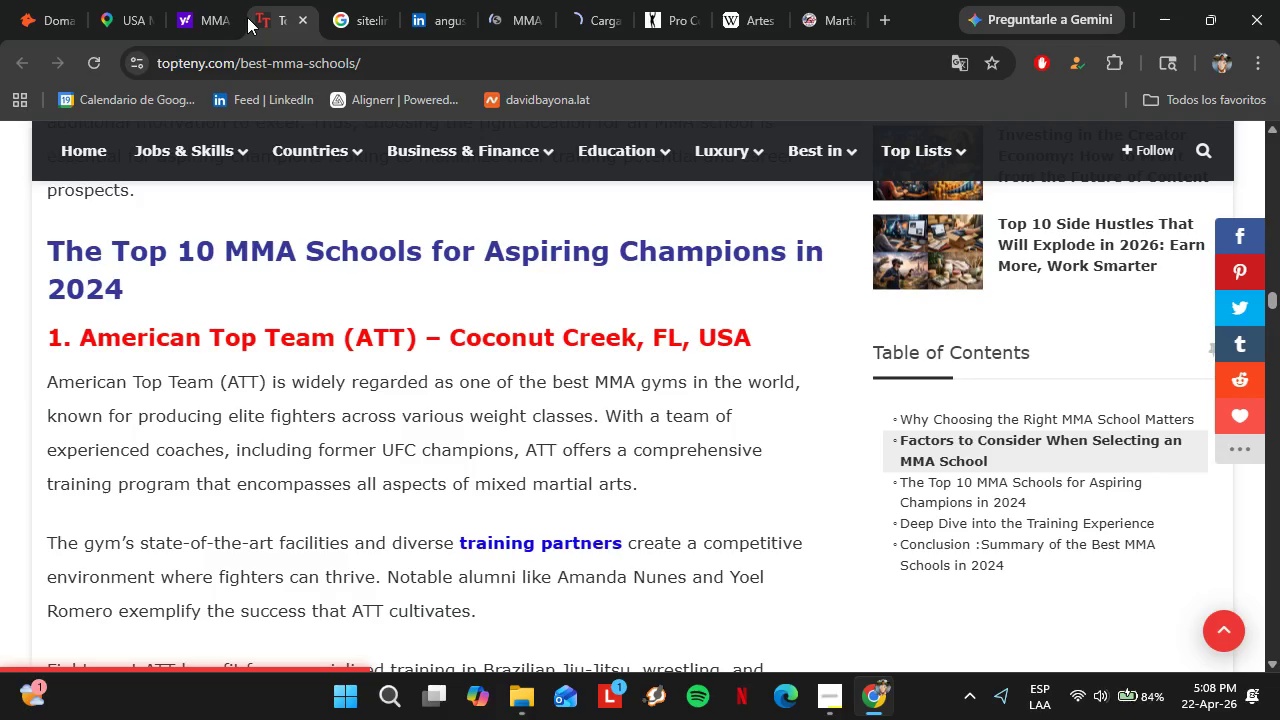 
double_click([204, 18])
 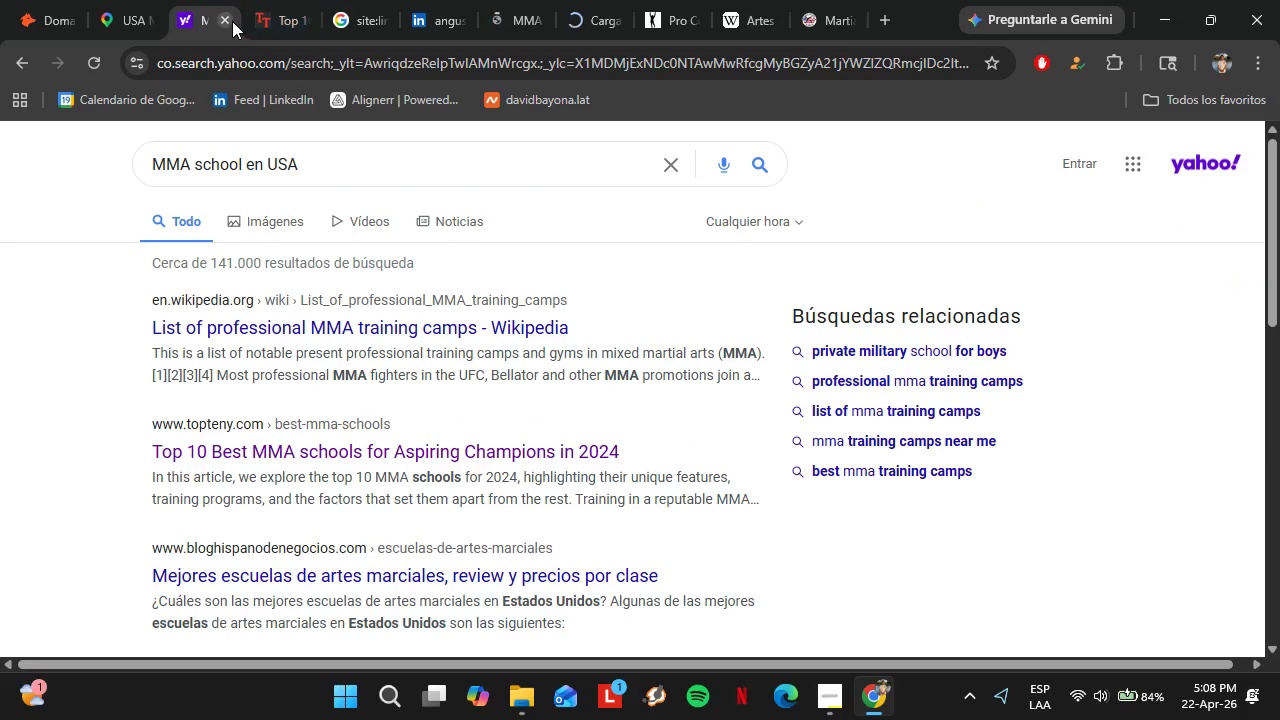 
left_click([228, 19])
 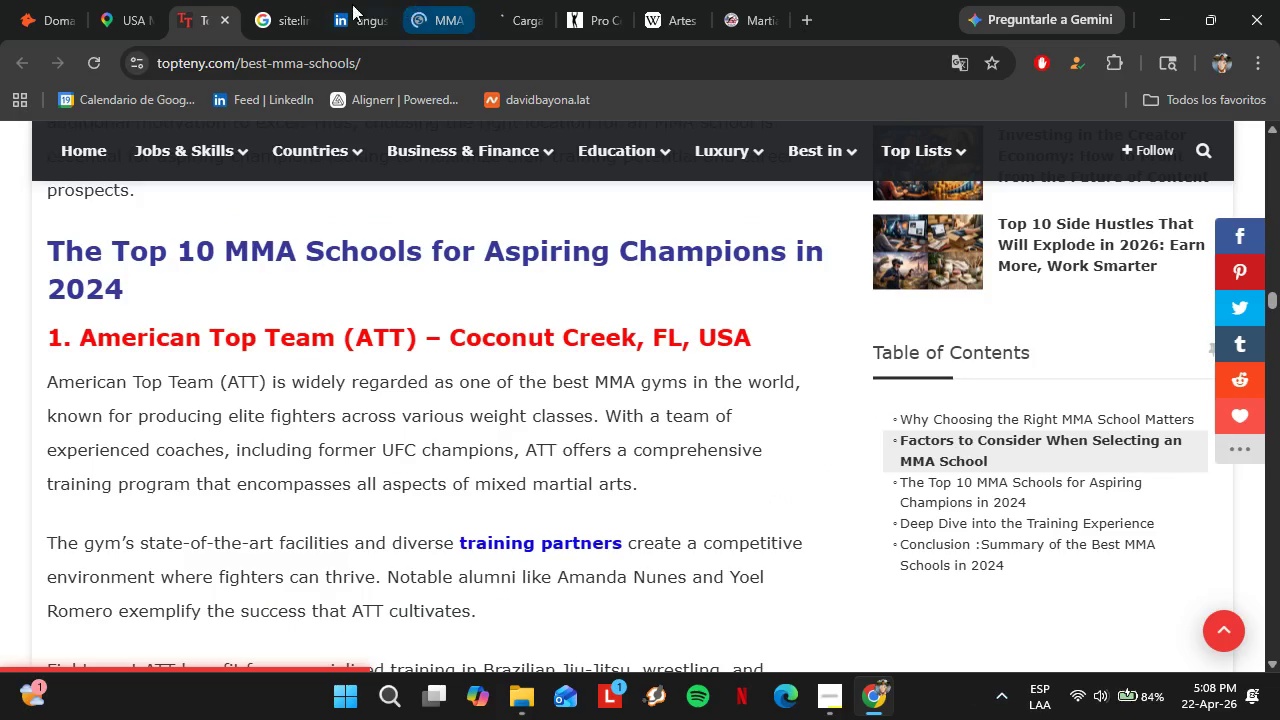 
left_click([340, 4])
 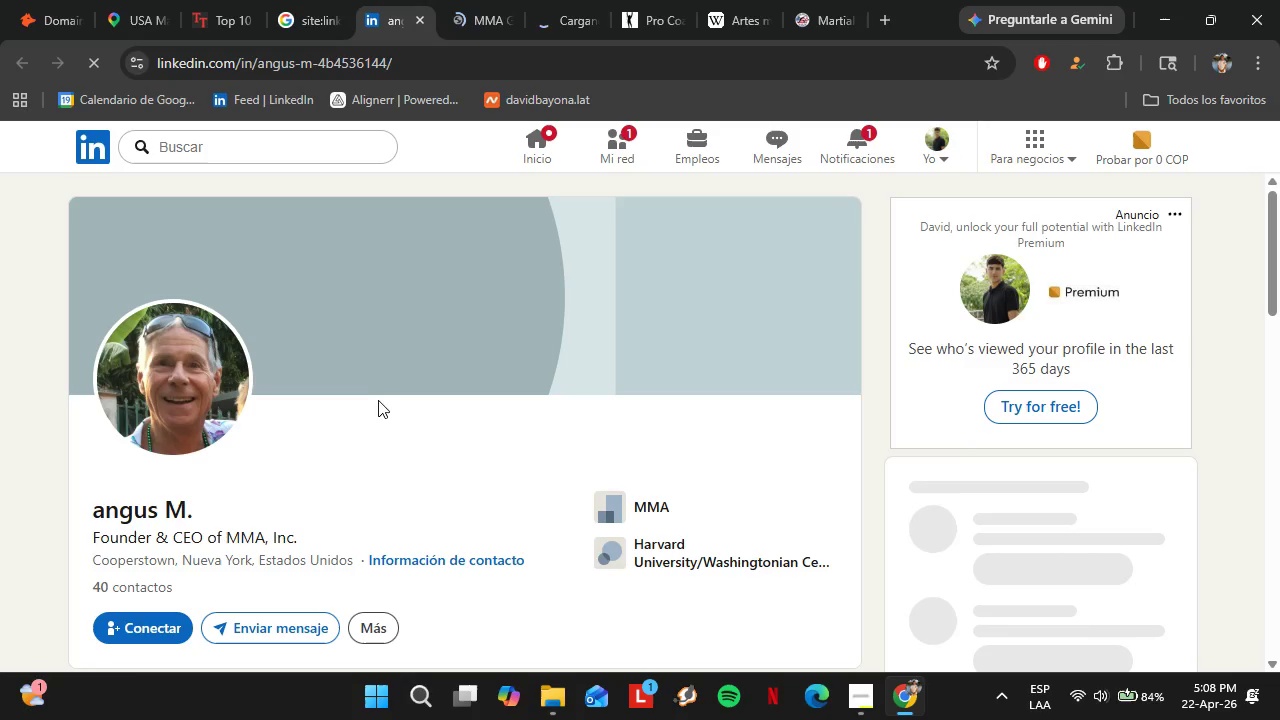 
right_click([651, 310])
 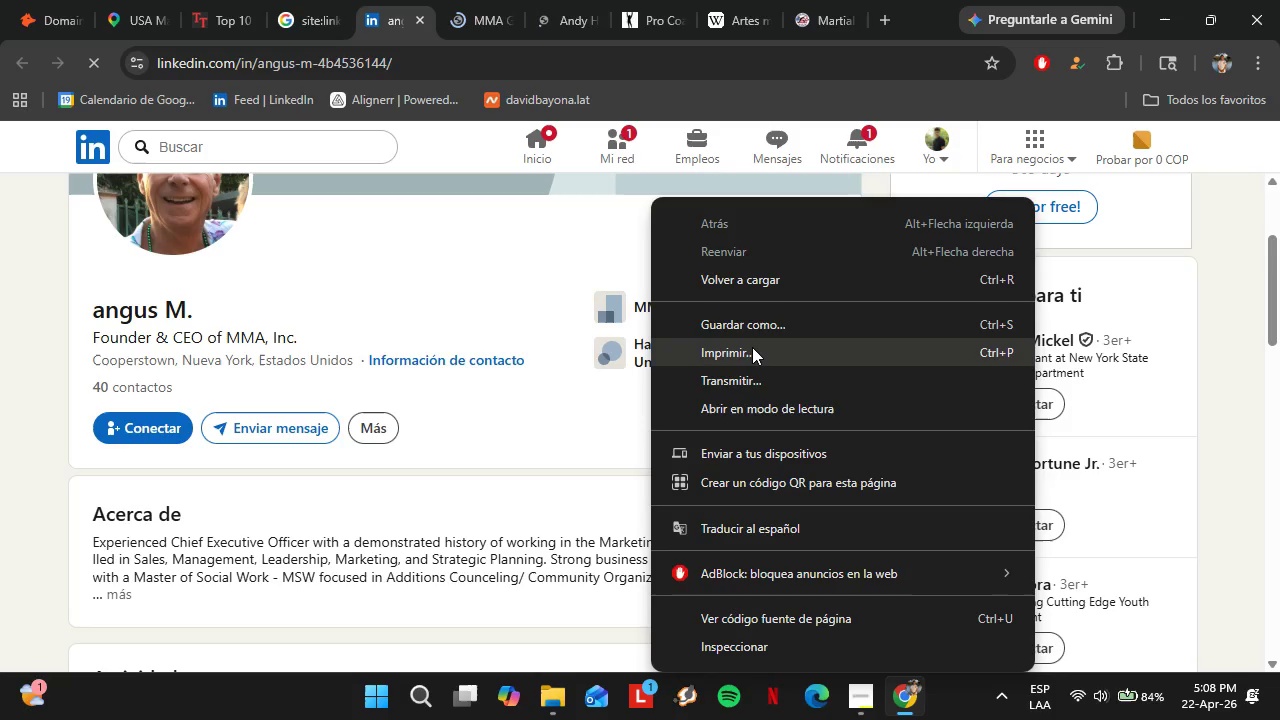 
scroll: coordinate [378, 401], scroll_direction: down, amount: 2.0
 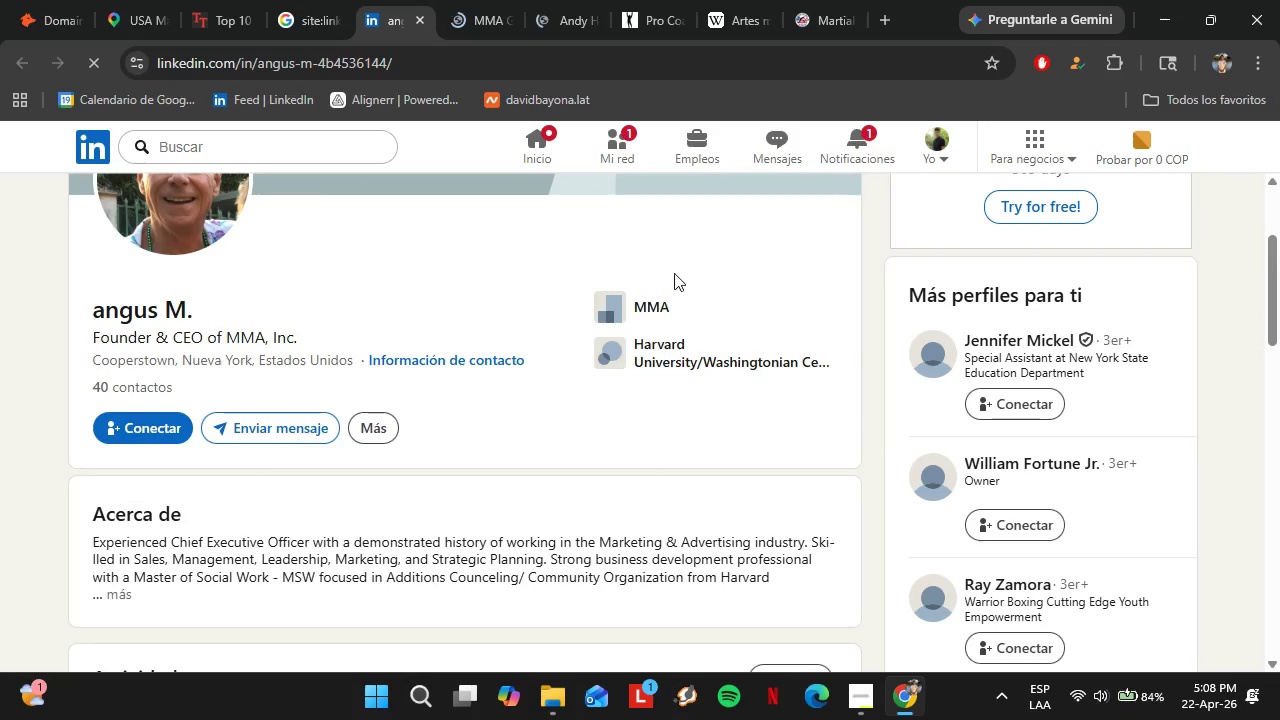 
left_click([610, 313])
 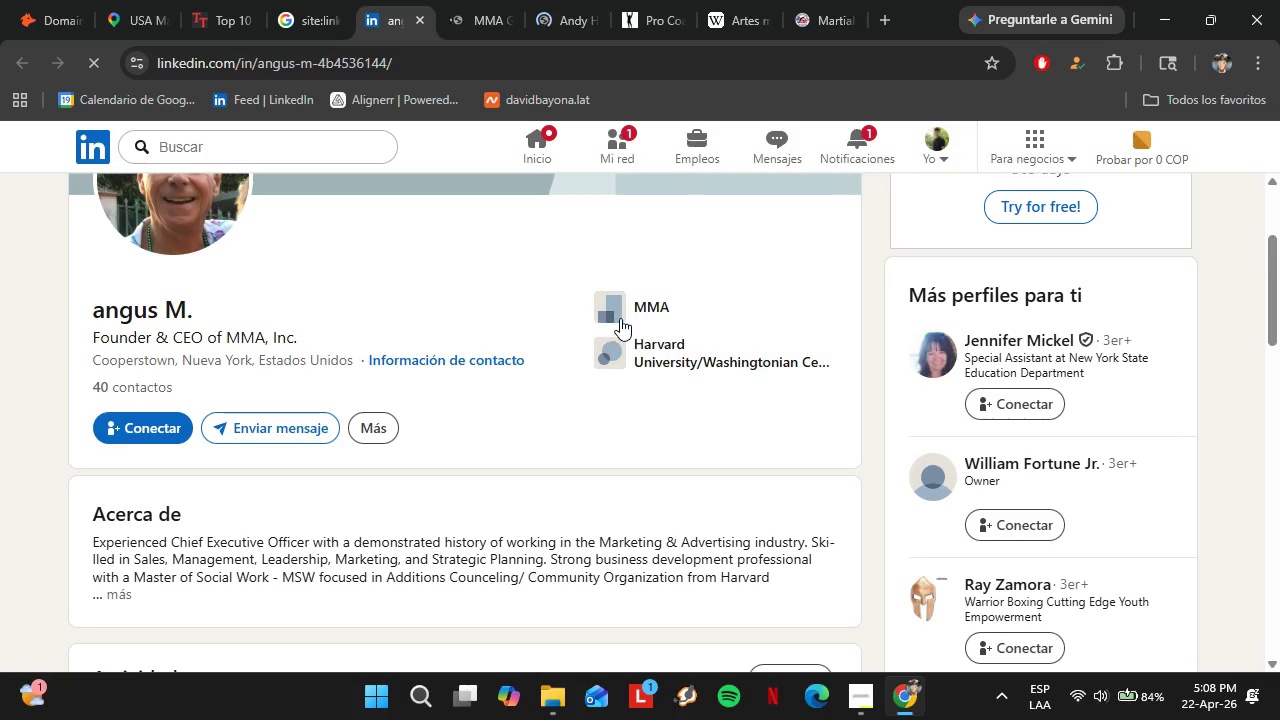 
left_click([620, 317])
 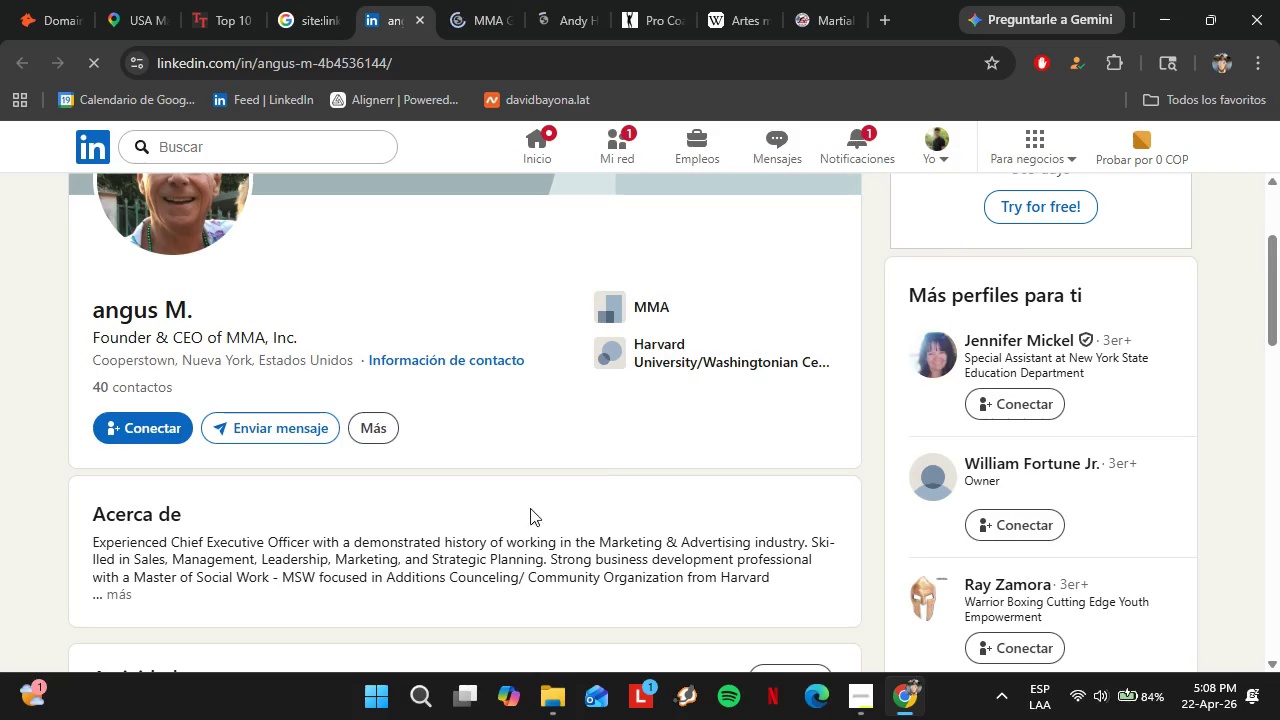 
scroll: coordinate [449, 495], scroll_direction: down, amount: 4.0
 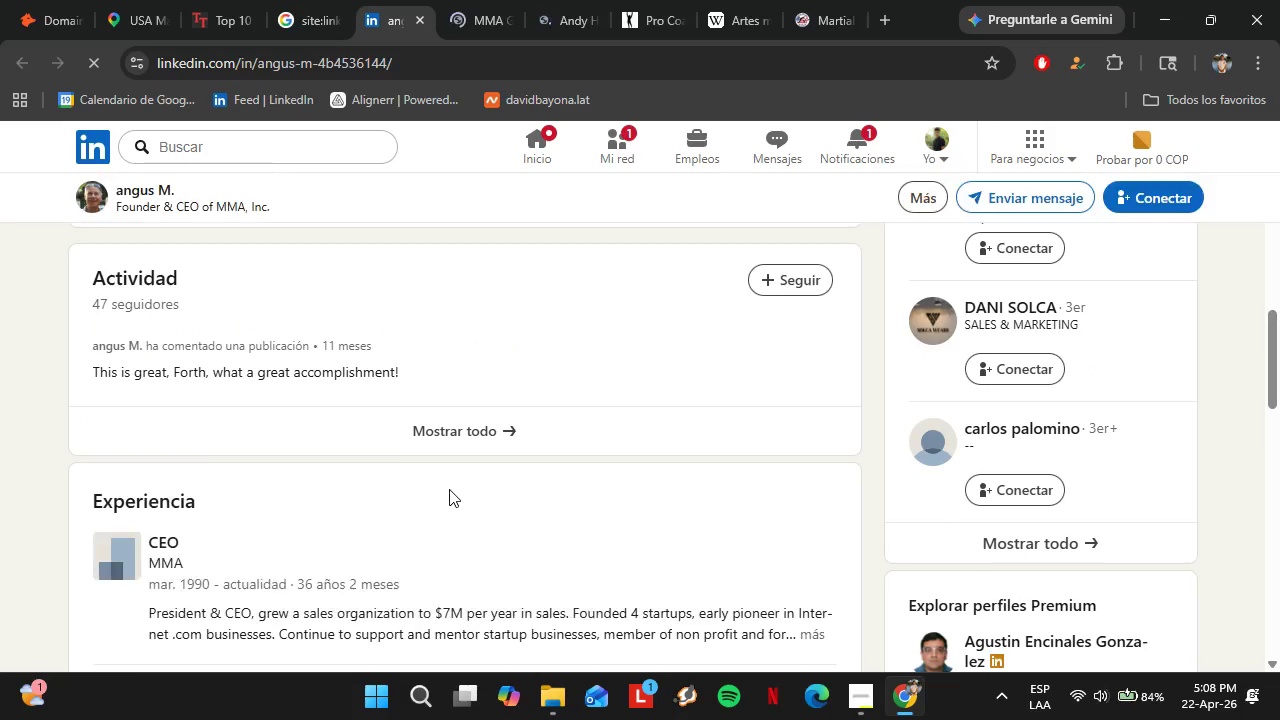 
scroll: coordinate [449, 489], scroll_direction: up, amount: 1.0
 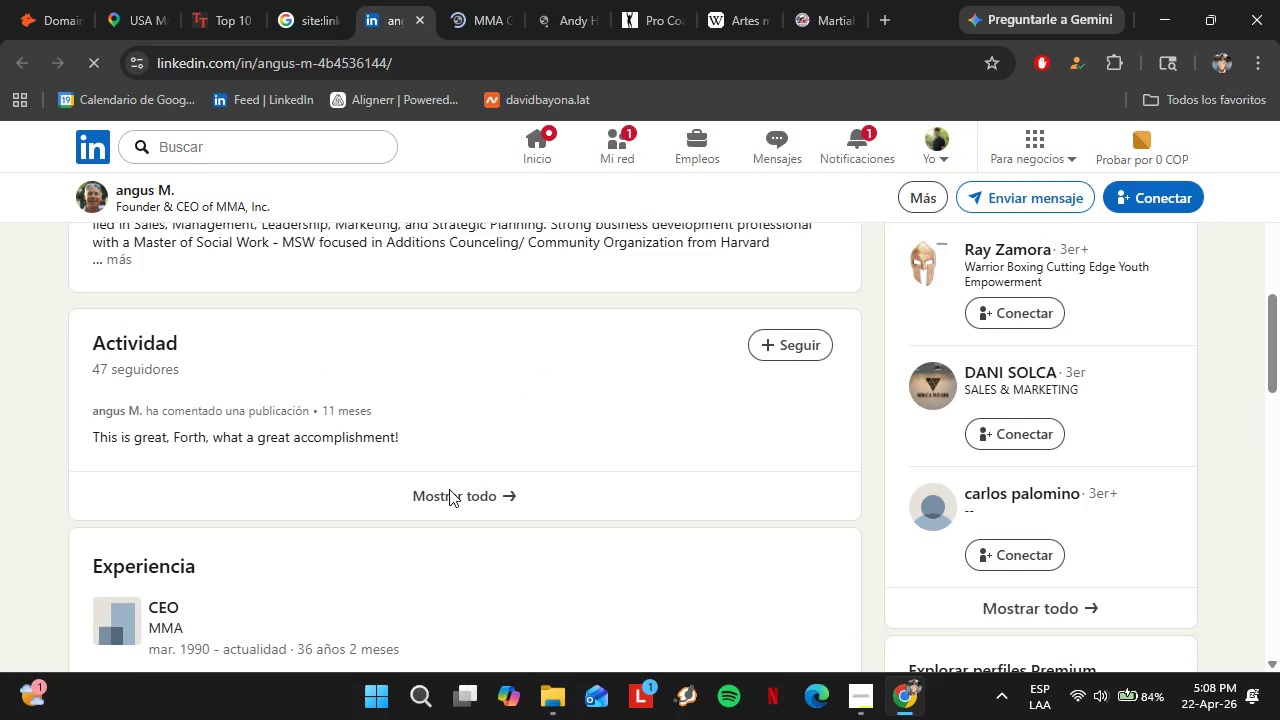 
scroll: coordinate [461, 484], scroll_direction: down, amount: 4.0
 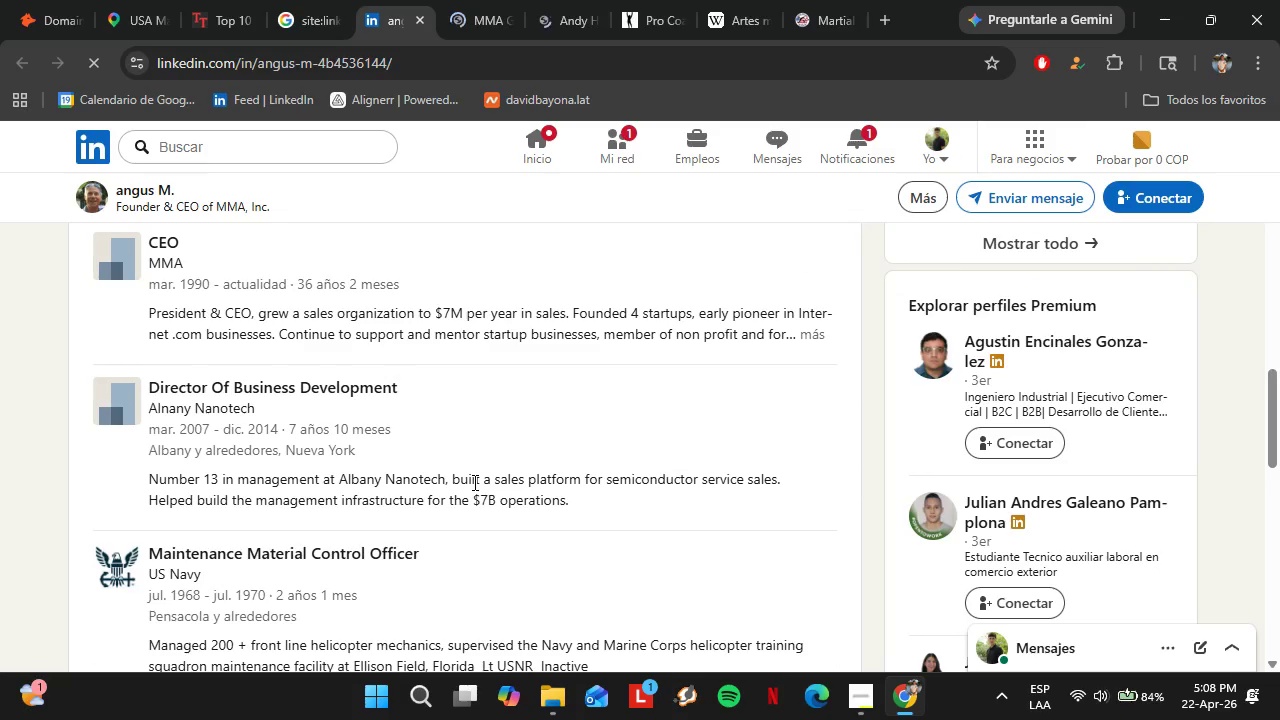 
scroll: coordinate [473, 482], scroll_direction: up, amount: 1.0
 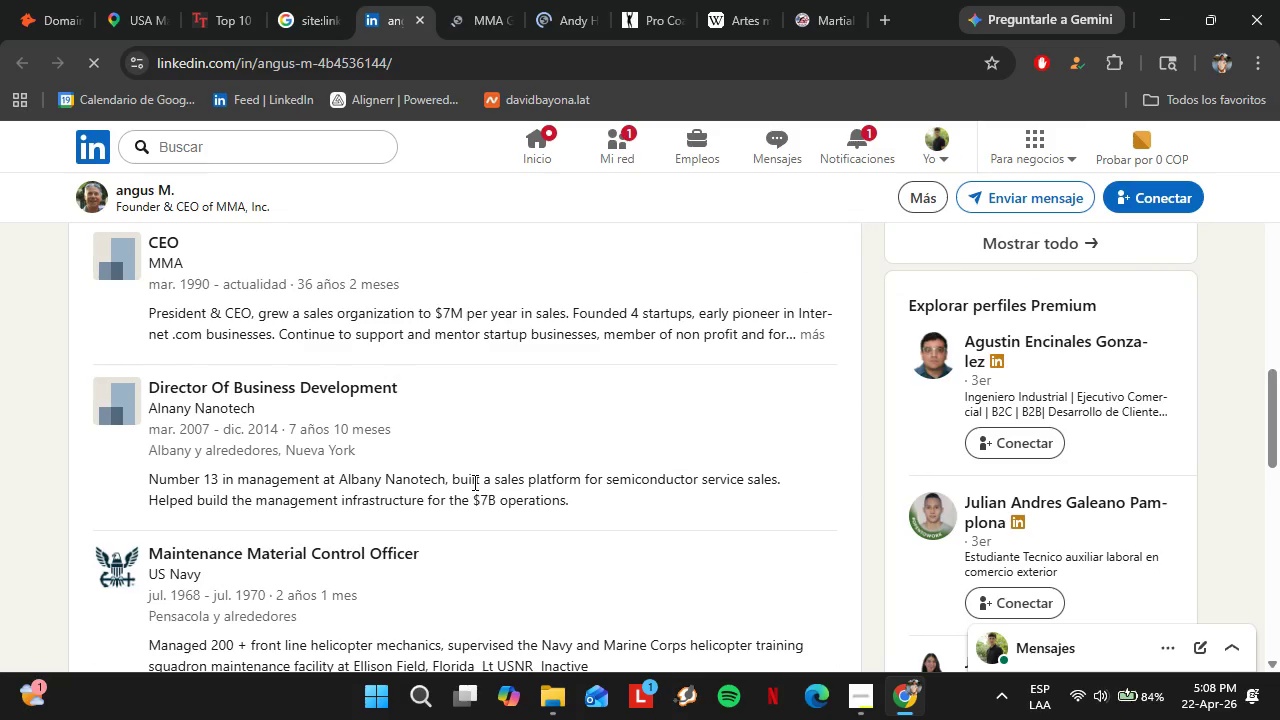 
left_click([173, 363])
 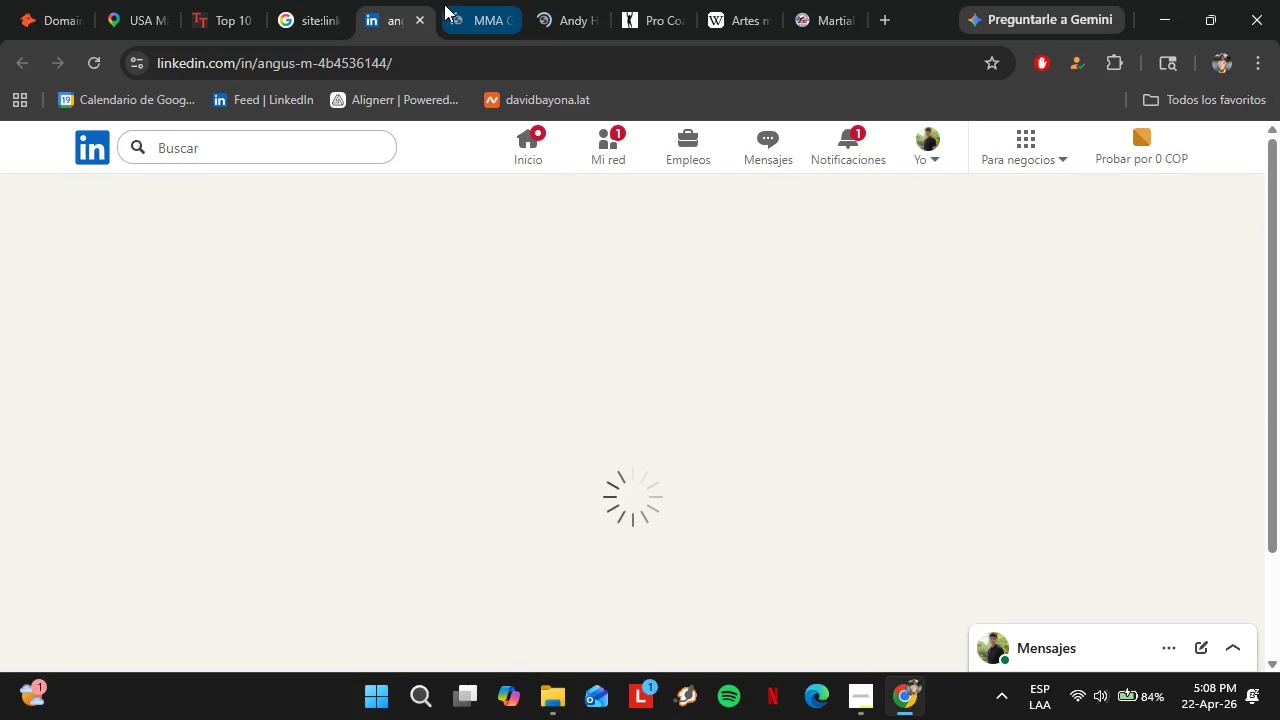 
scroll: coordinate [473, 482], scroll_direction: down, amount: 2.0
 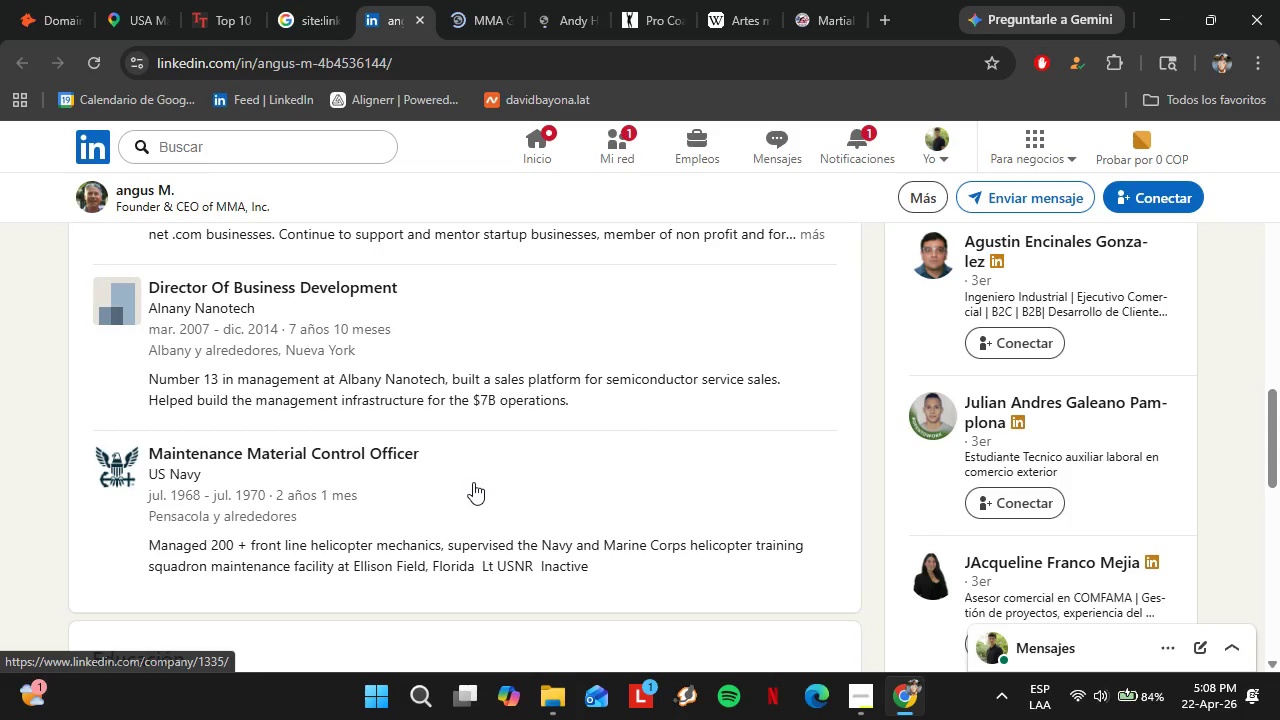 
scroll: coordinate [473, 482], scroll_direction: up, amount: 2.0
 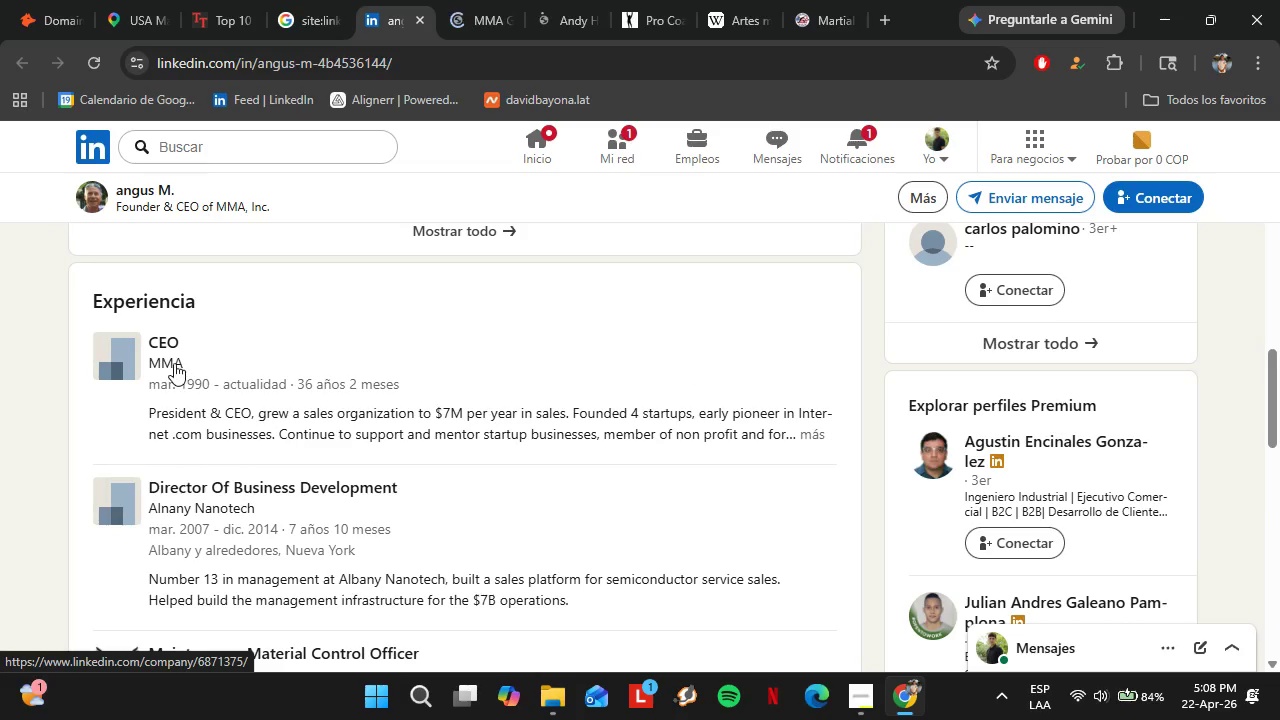 
mouse_move([462, 5])
 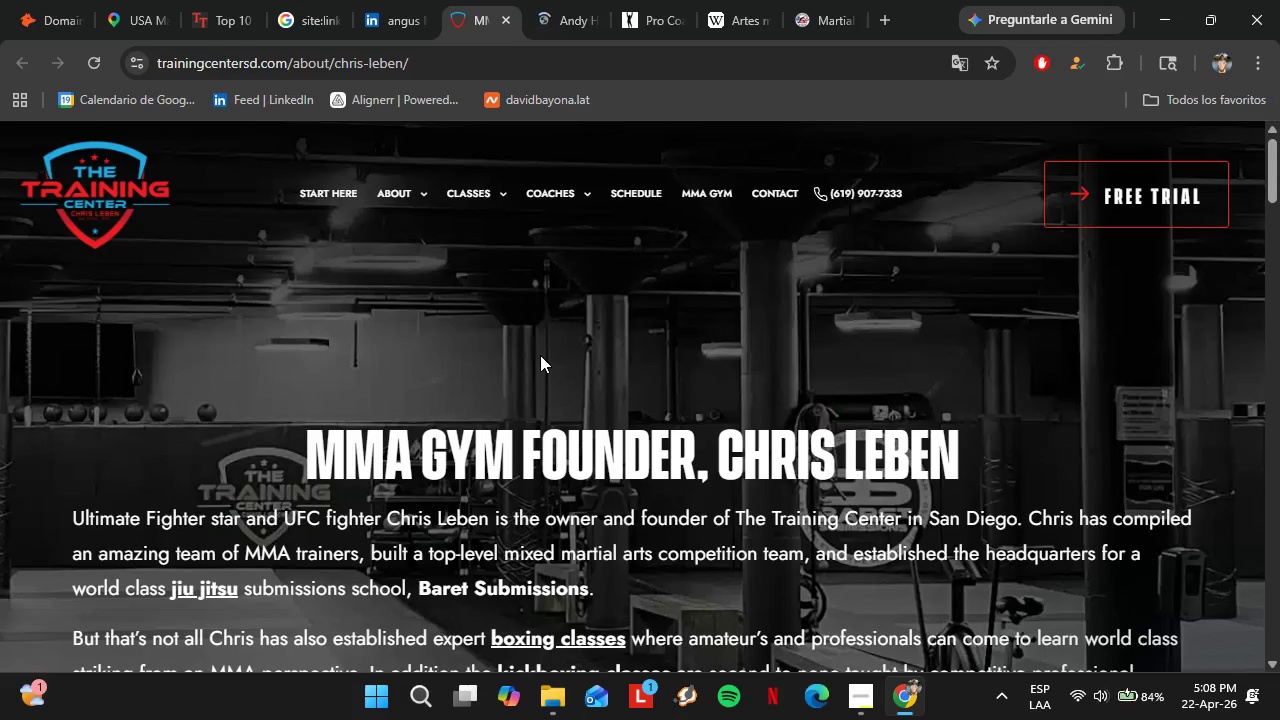 
left_click_drag(start_coordinate=[285, 57], to_coordinate=[156, 78])
 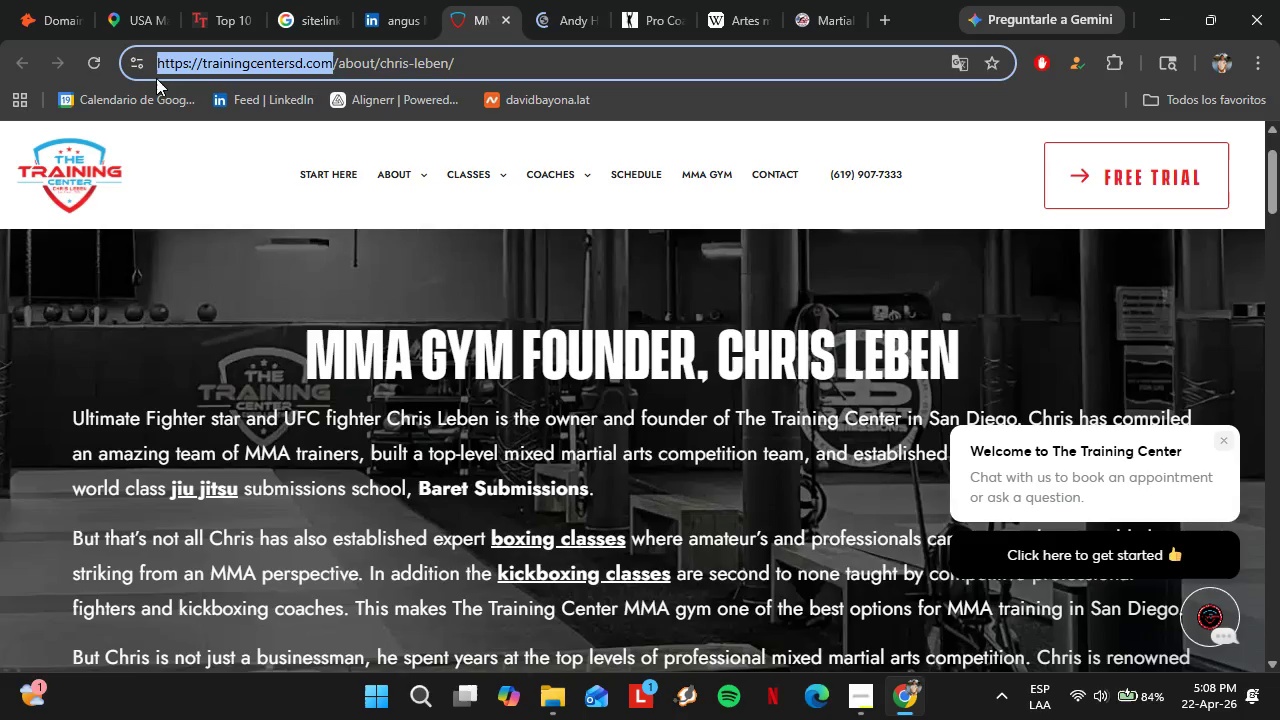 
scroll: coordinate [540, 355], scroll_direction: down, amount: 1.0
 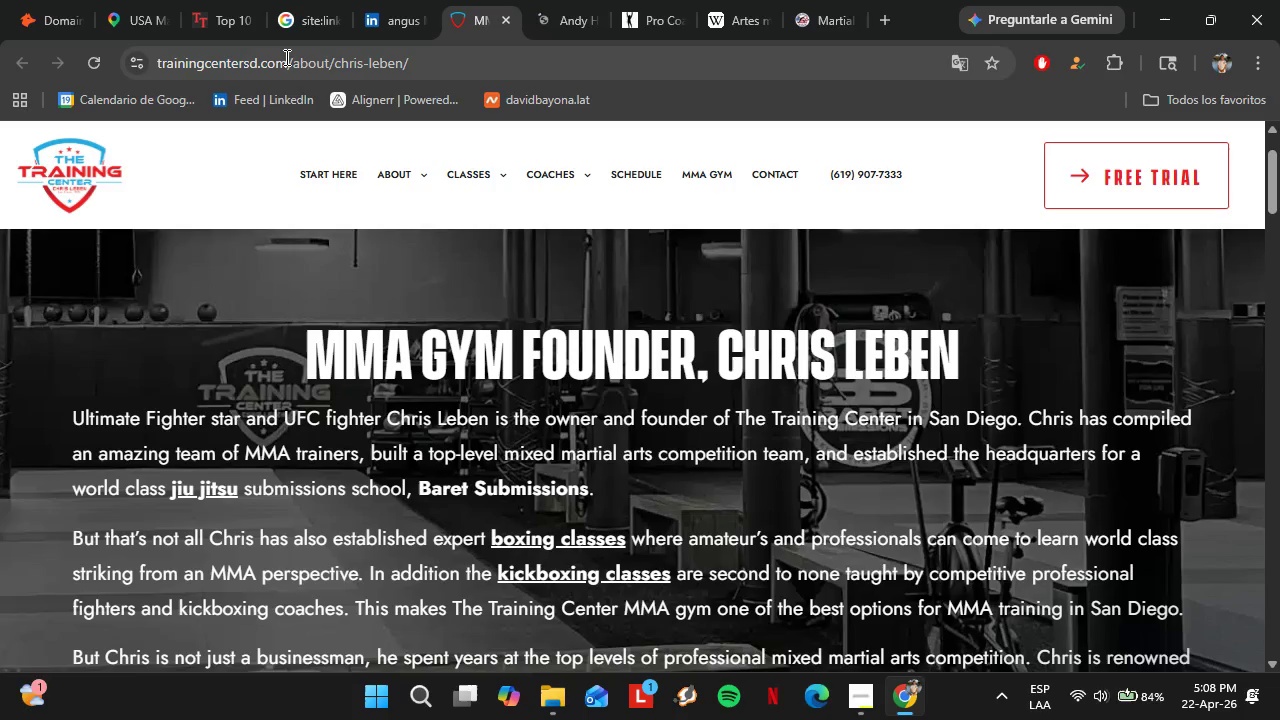 
key(Control+C)
 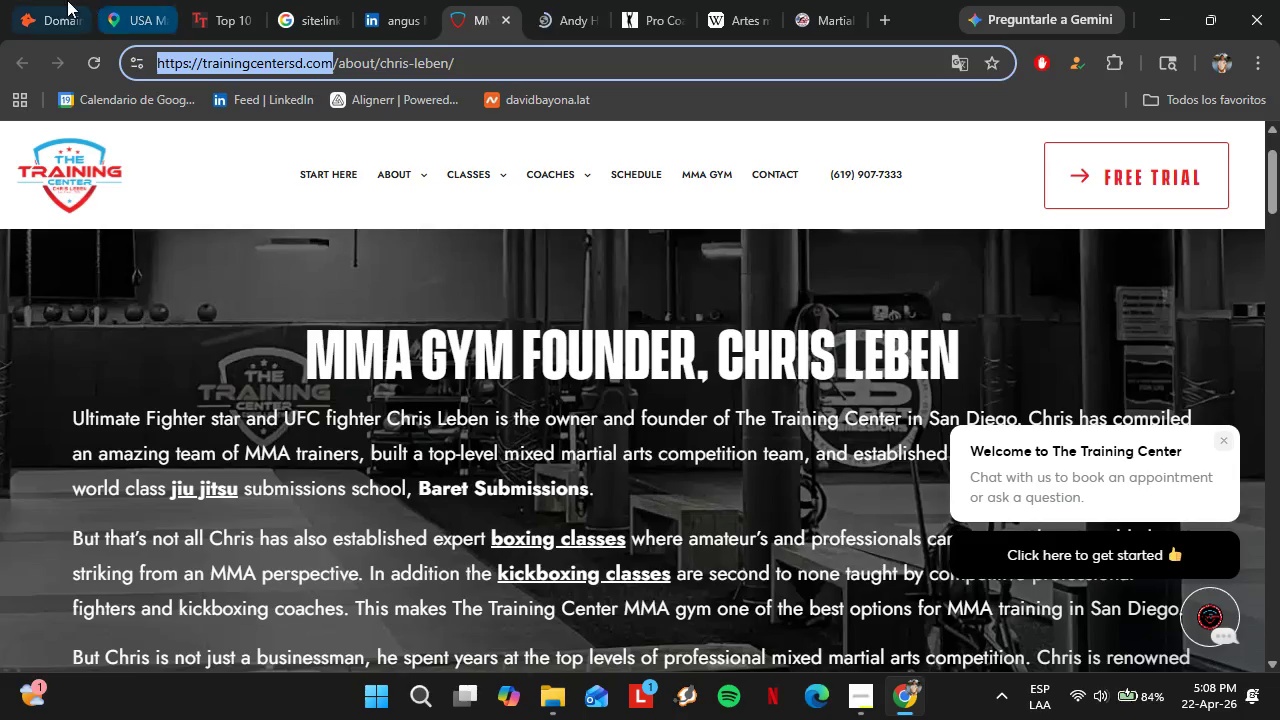 
left_click([61, 0])
 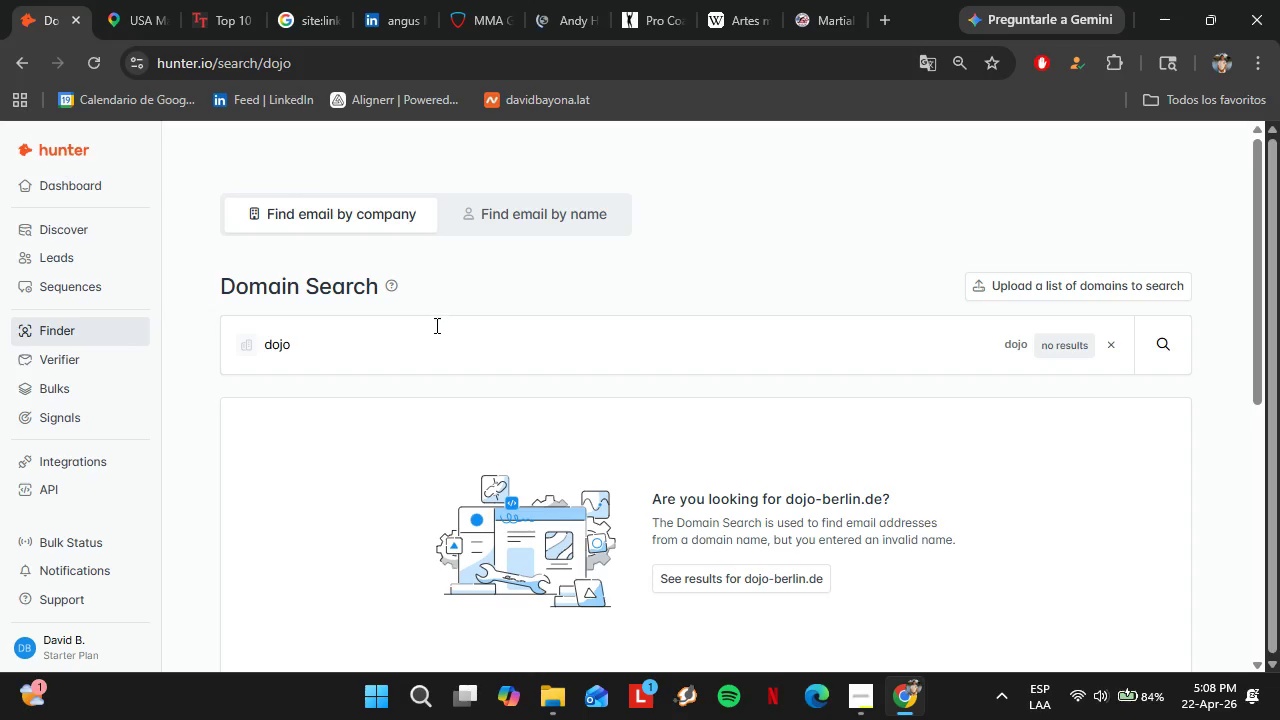 
double_click([435, 325])
 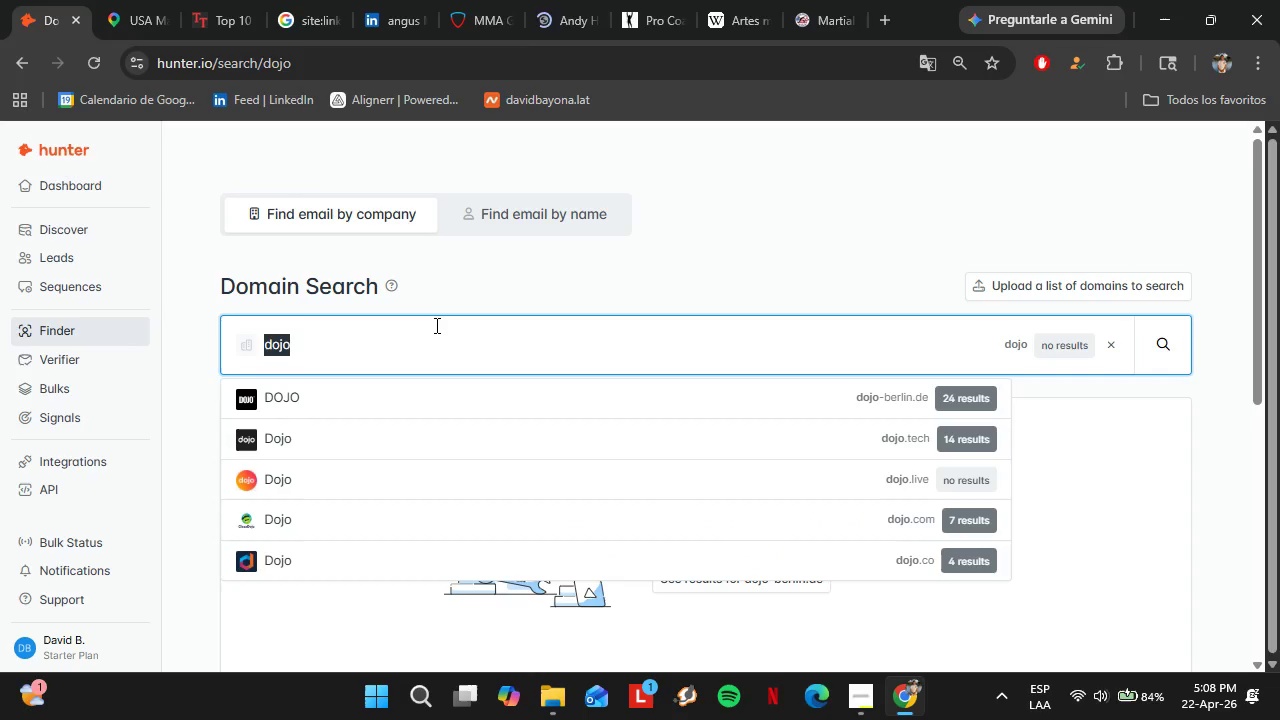 
triple_click([435, 325])
 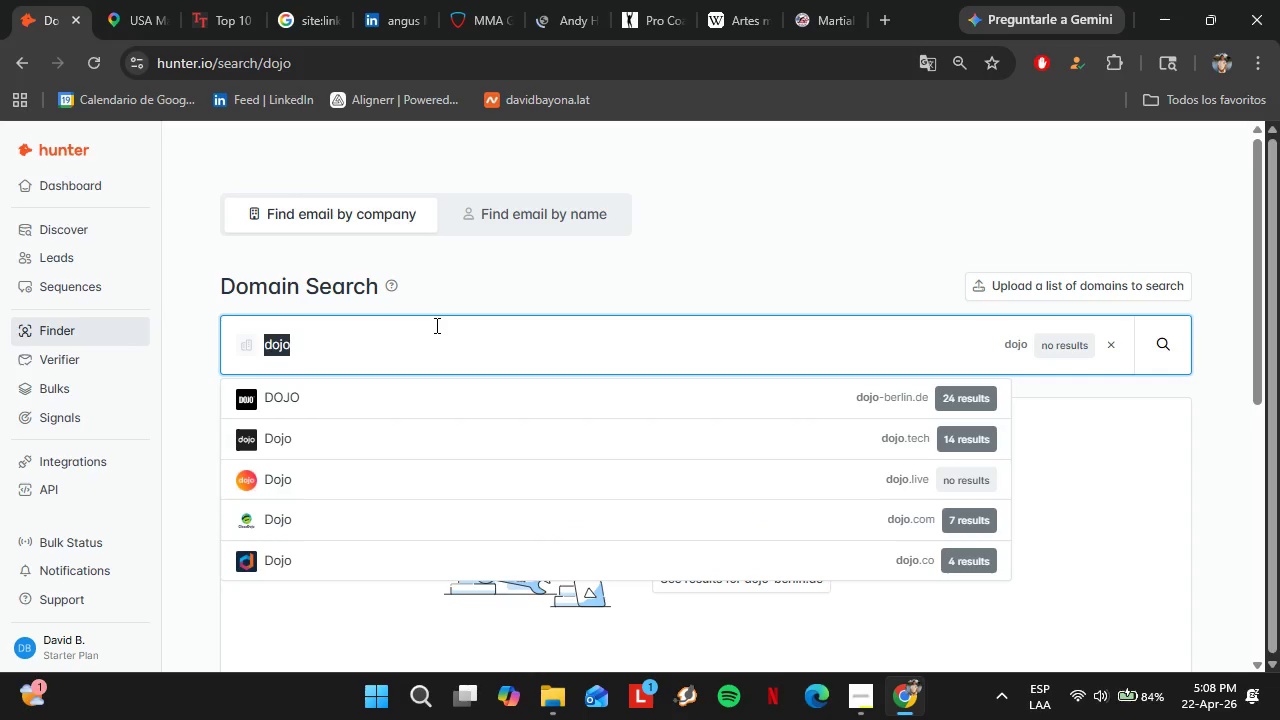 
key(Control+V)
 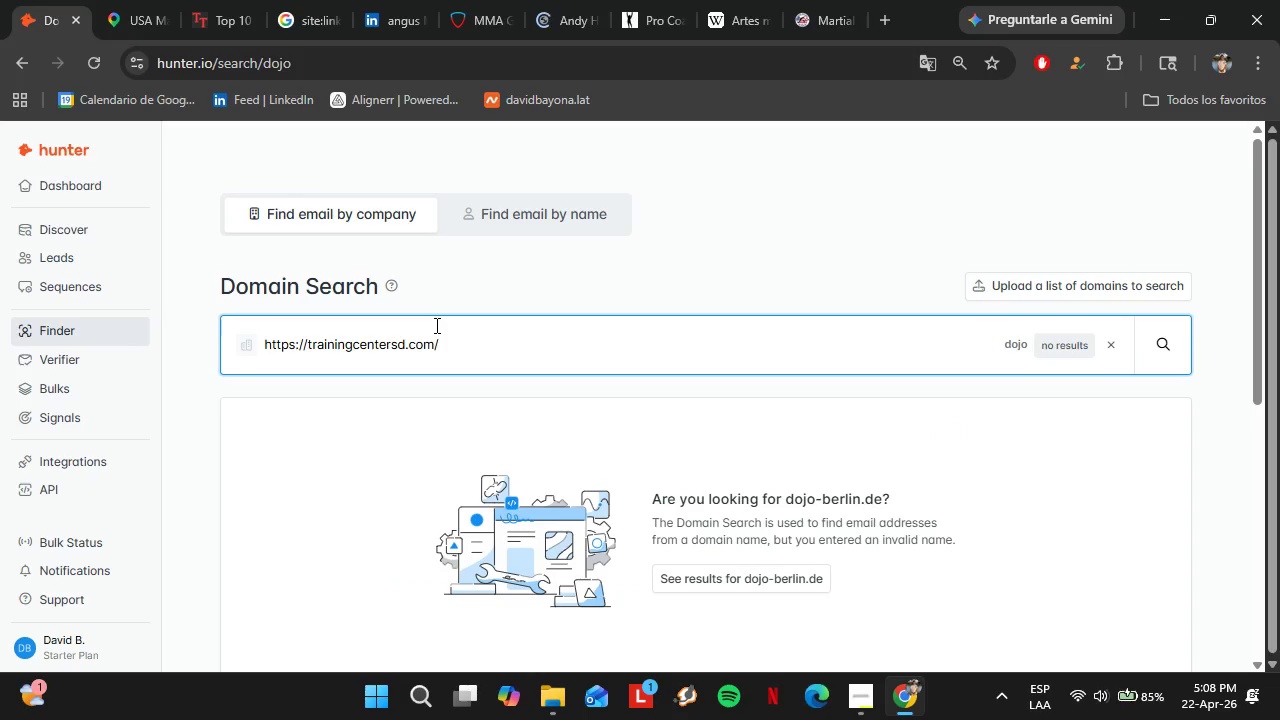 
key(Enter)
 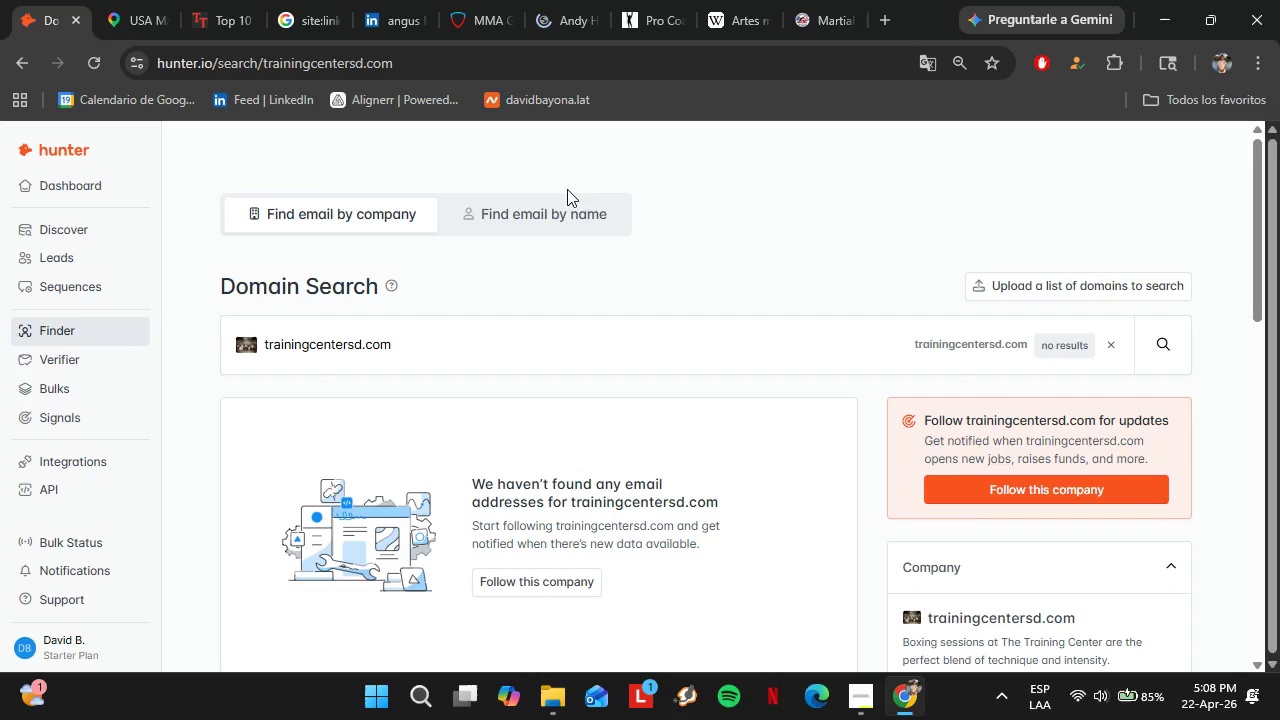 
left_click([565, 202])
 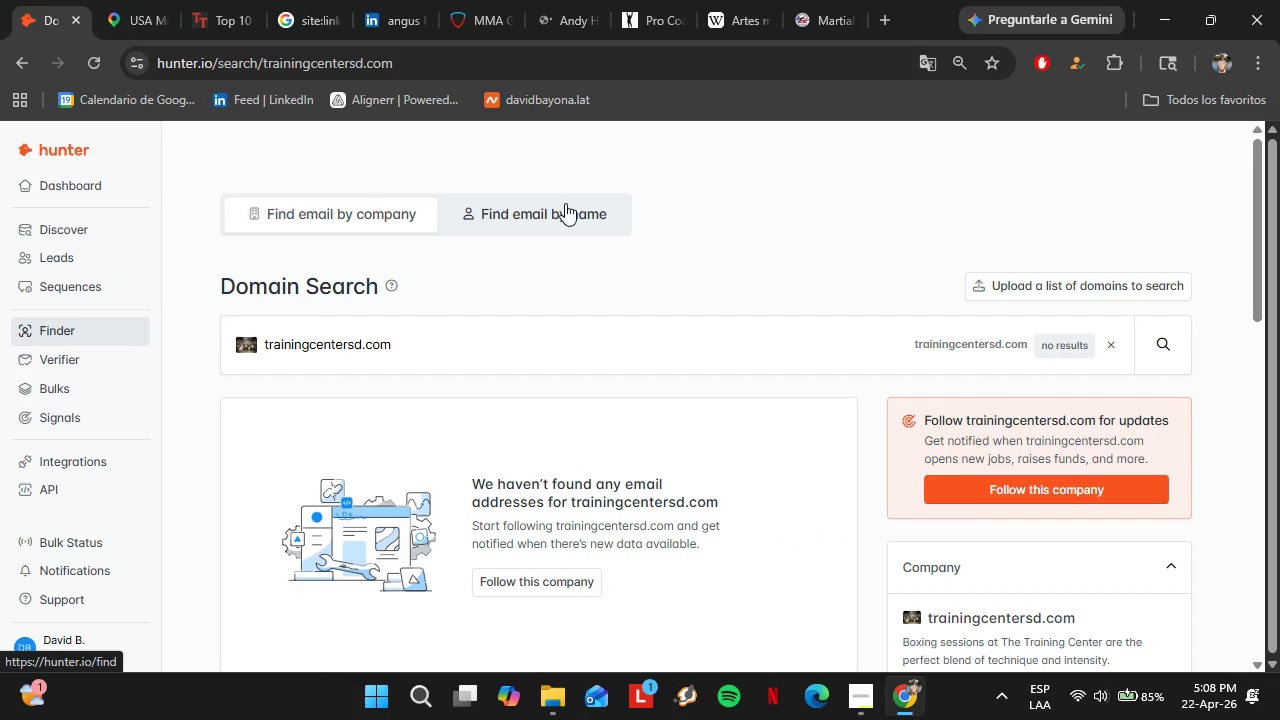 
left_click([879, 354])
 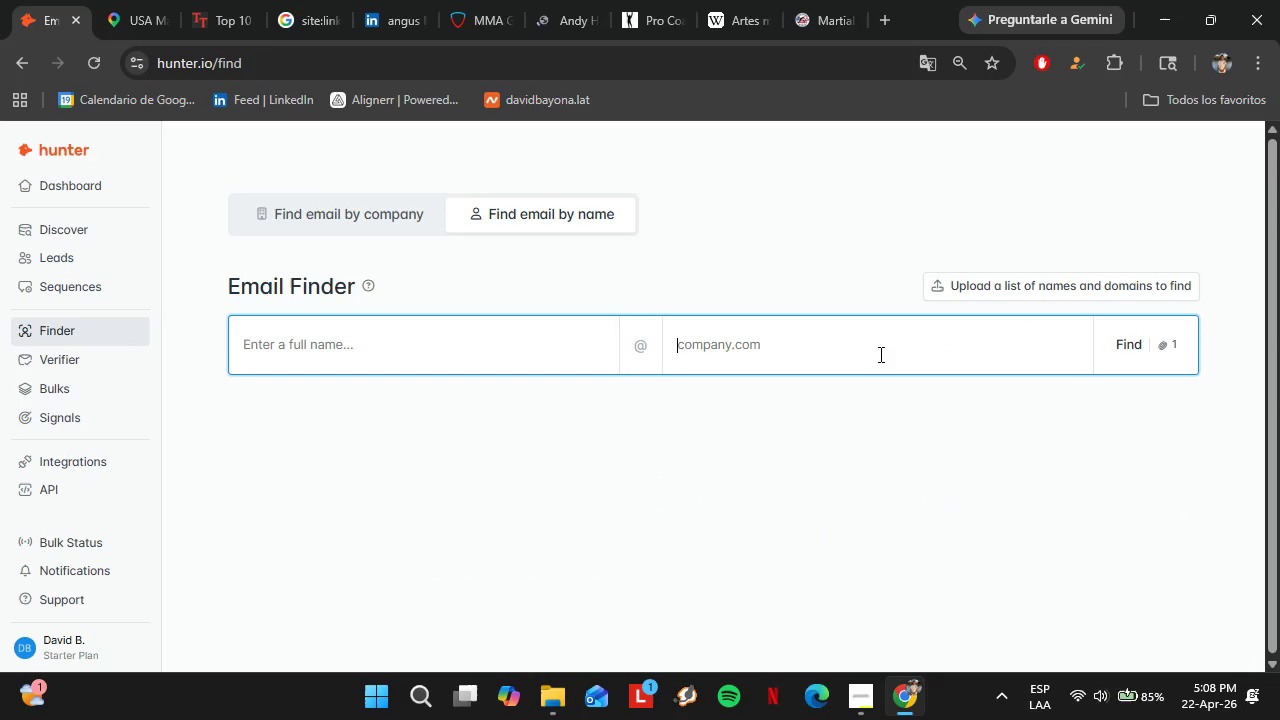 
key(Control+V)
 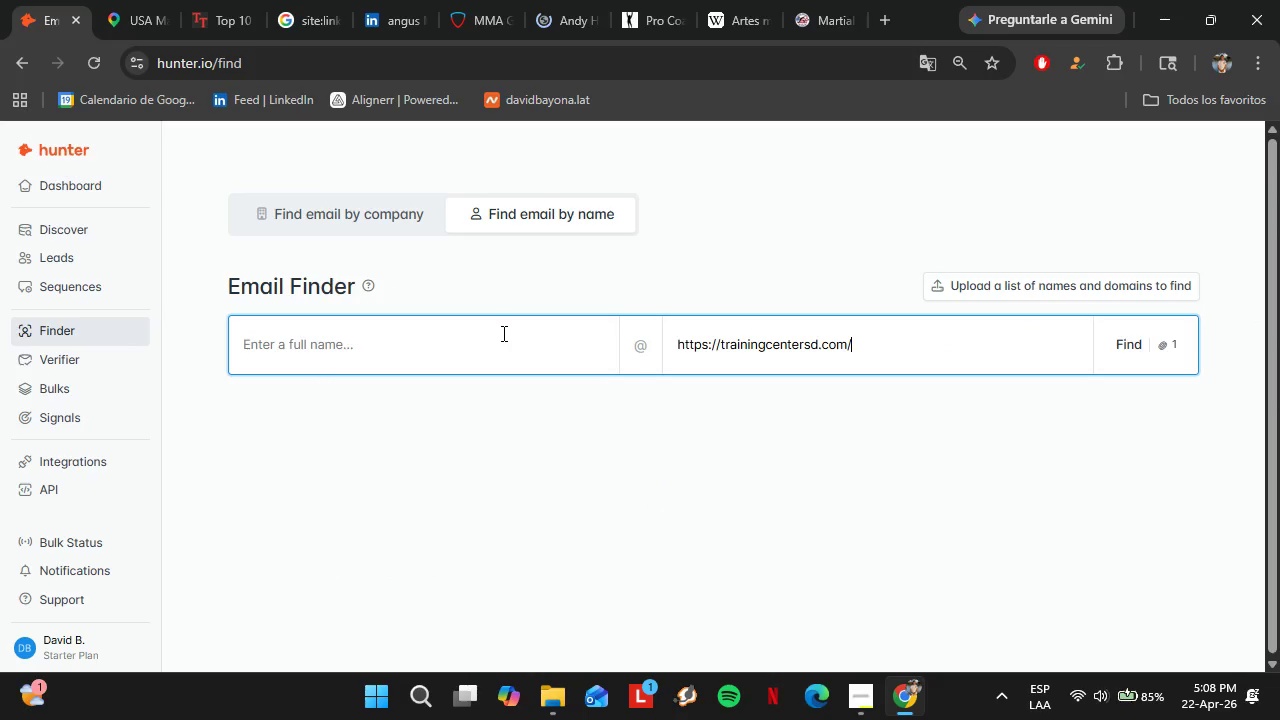 
left_click([502, 333])
 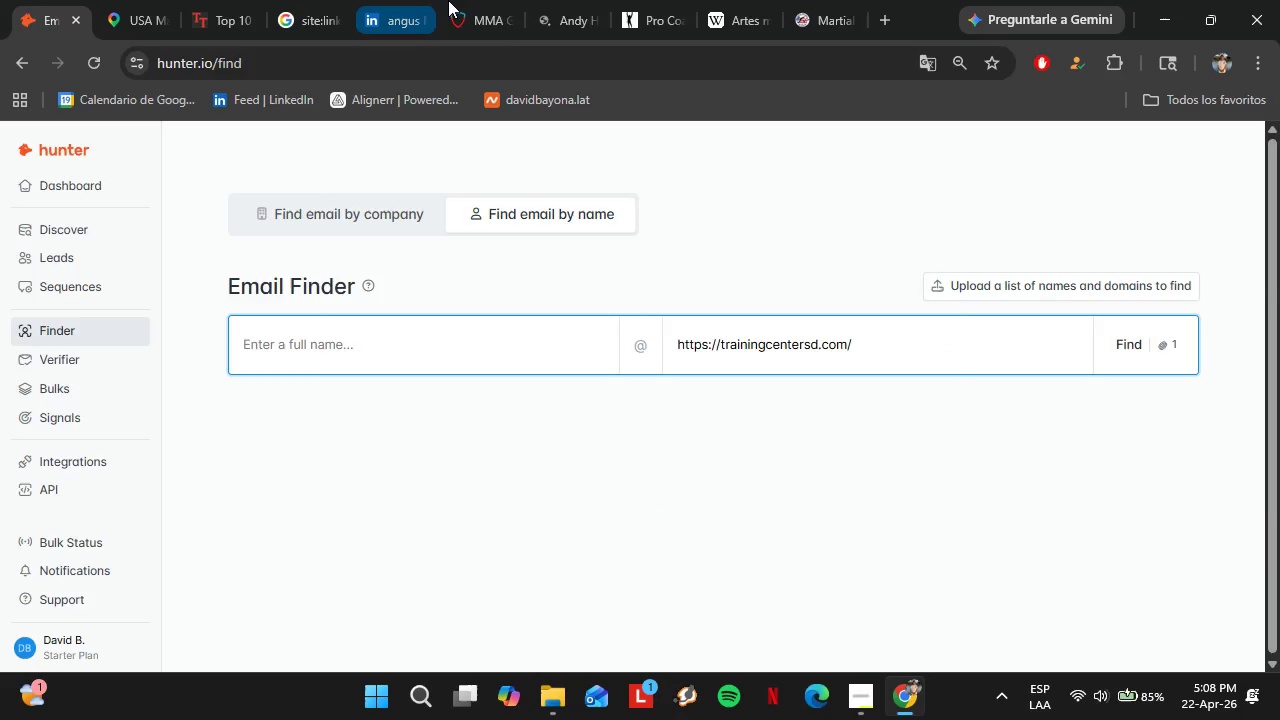 
left_click([463, 0])
 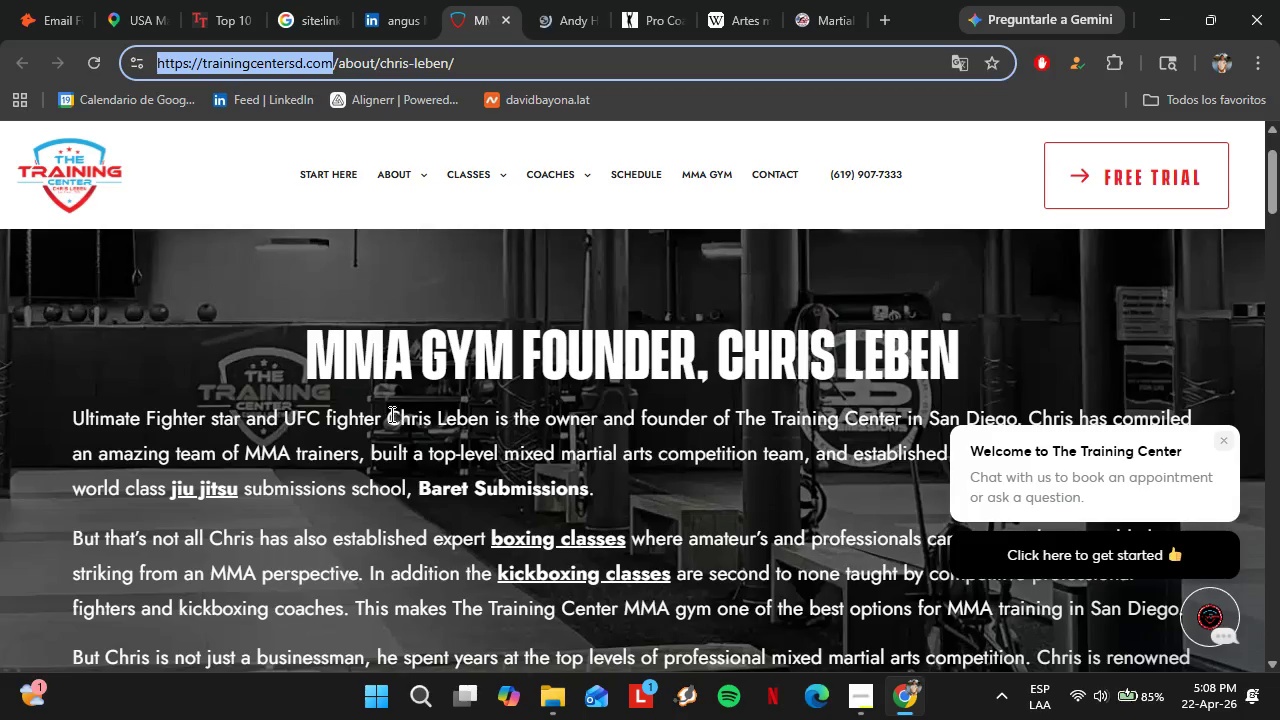 
left_click_drag(start_coordinate=[390, 415], to_coordinate=[489, 421])
 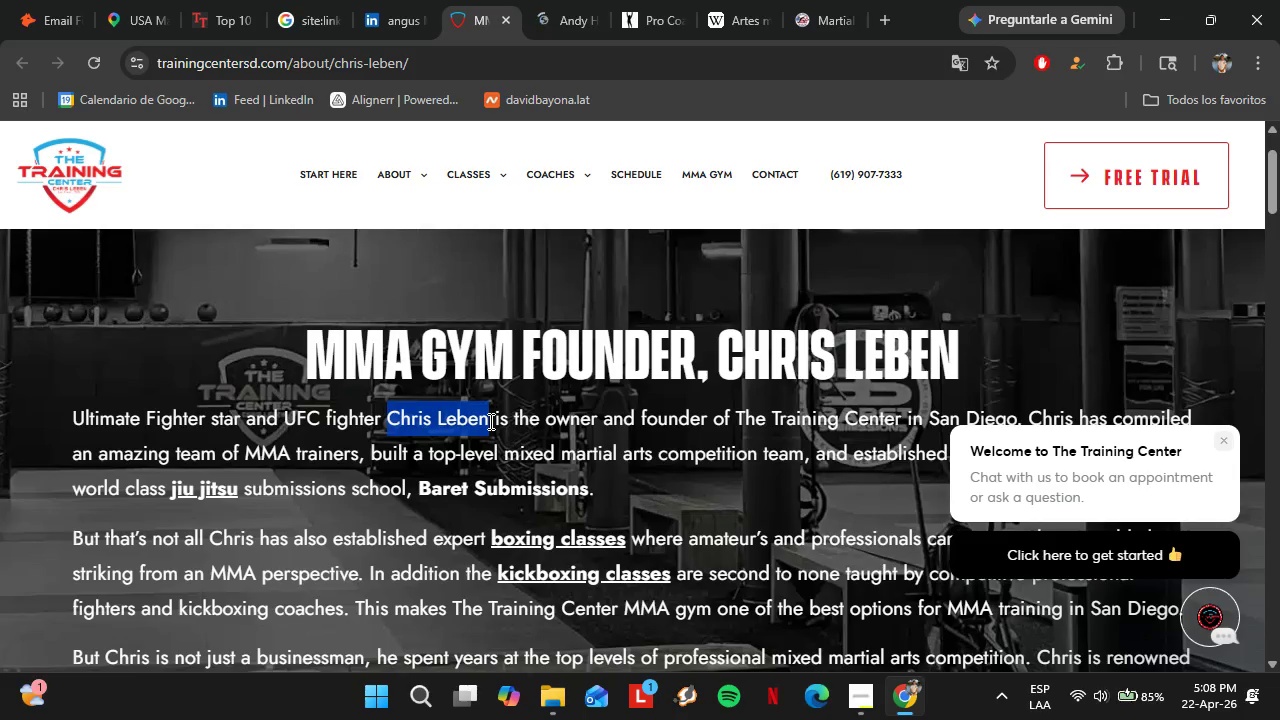 
key(Control+C)
 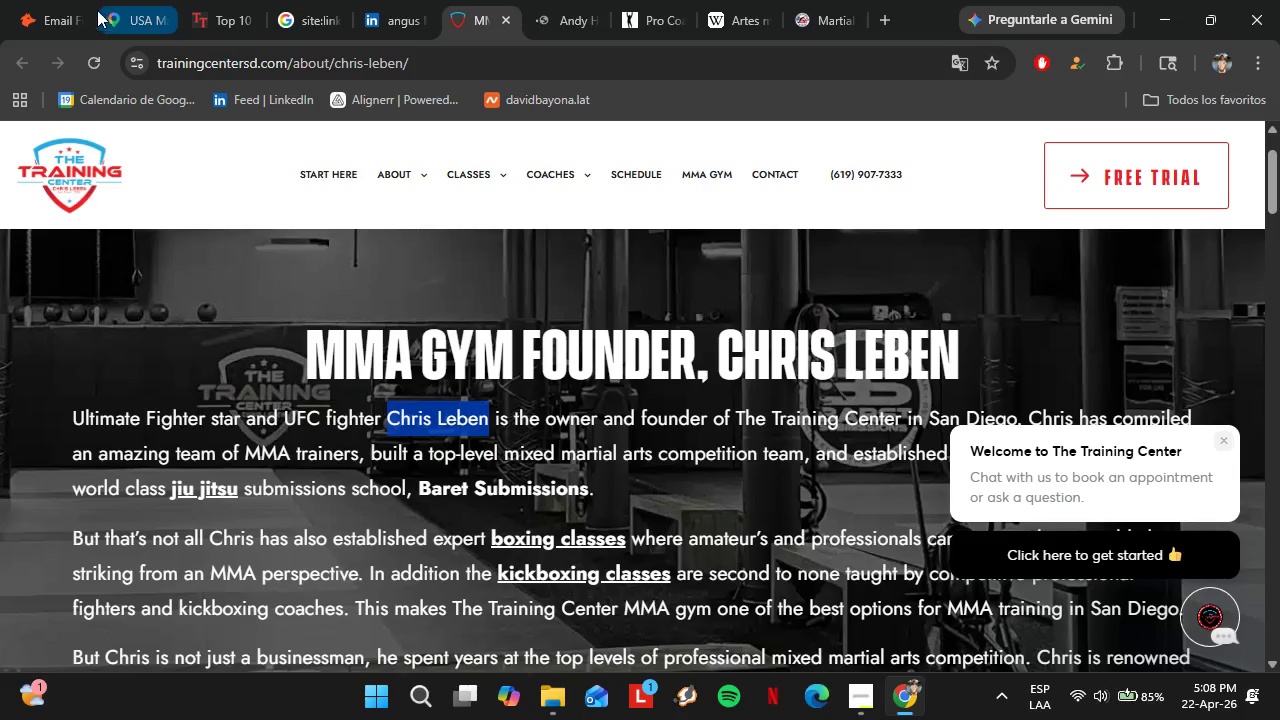 
left_click([53, 7])
 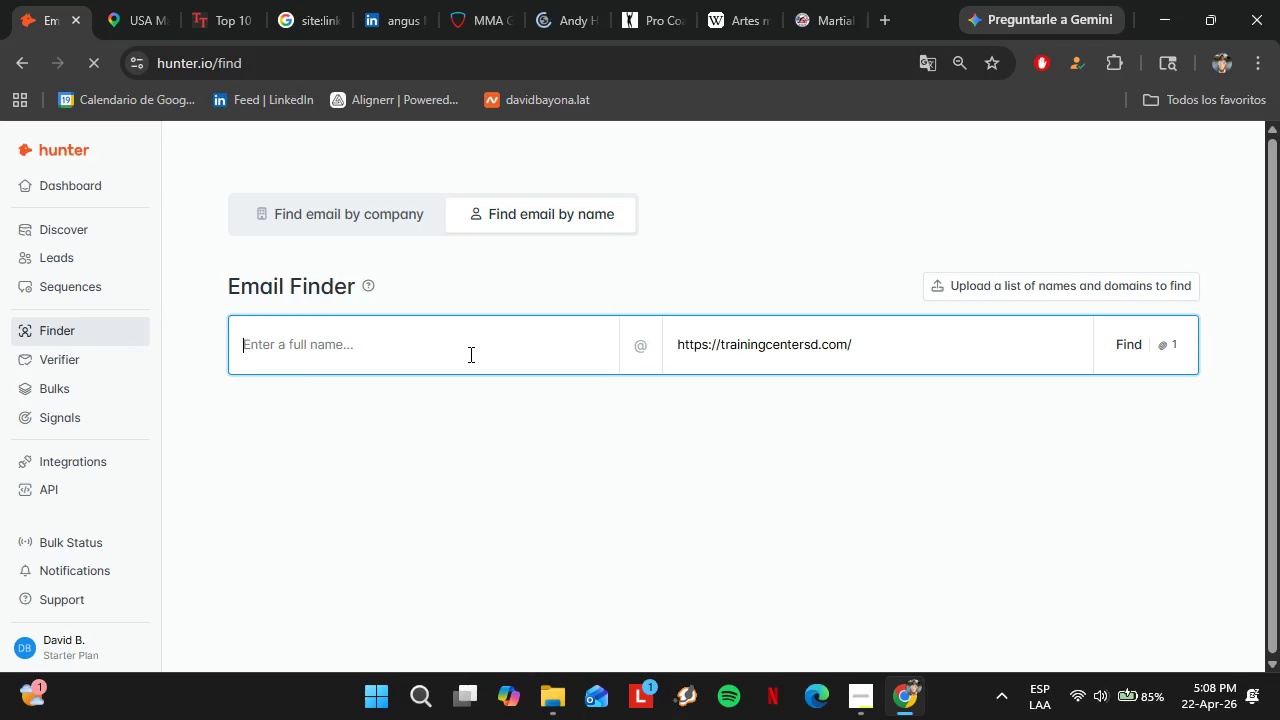 
key(Control+V)
 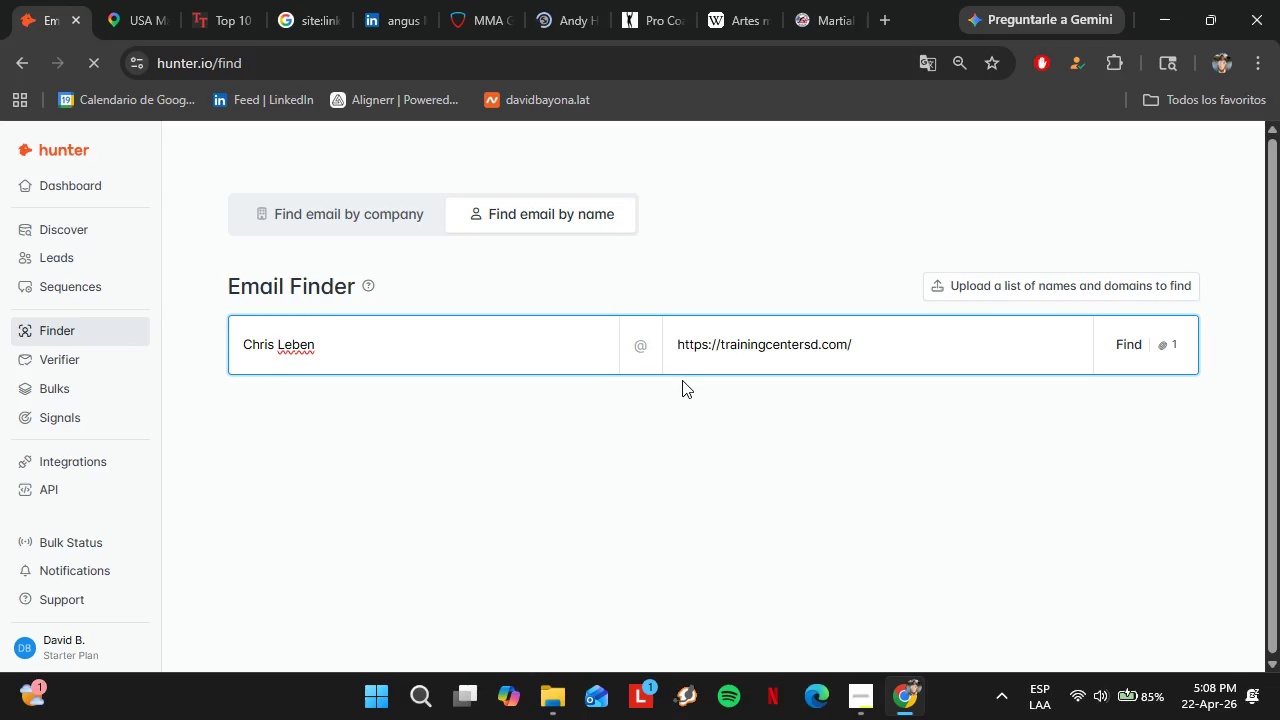 
key(Enter)
 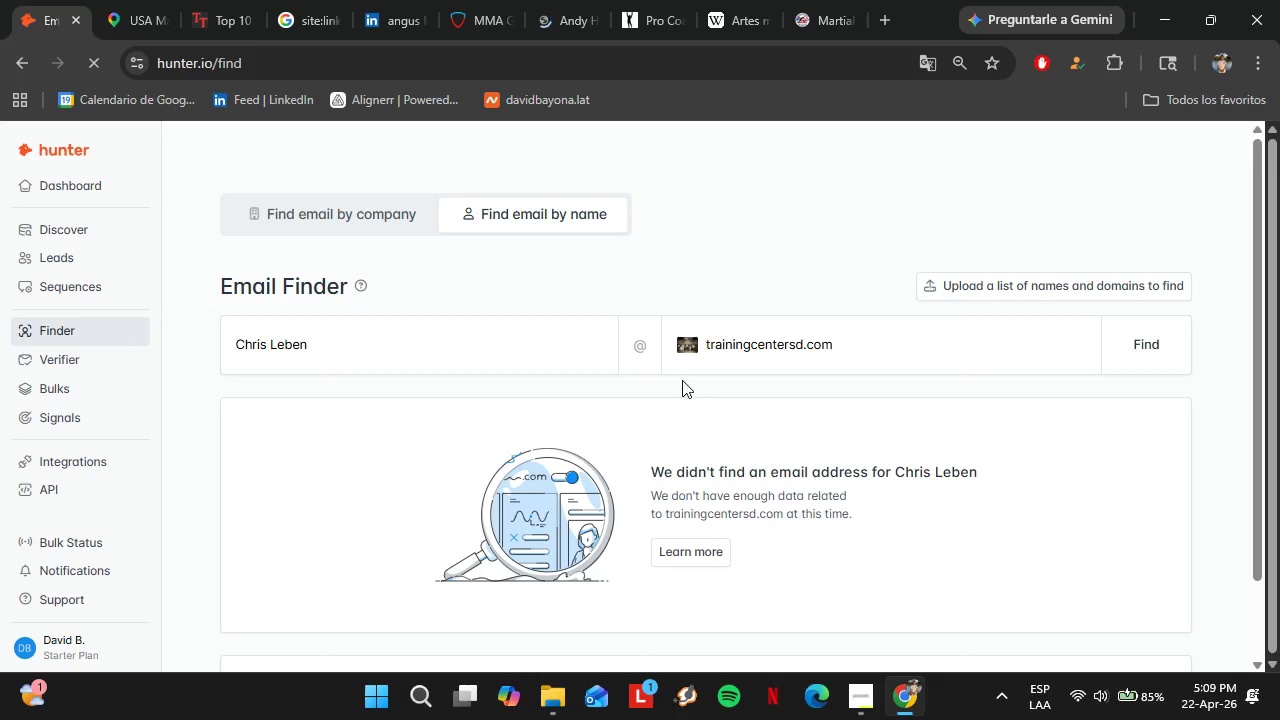 
wait(15.66)
 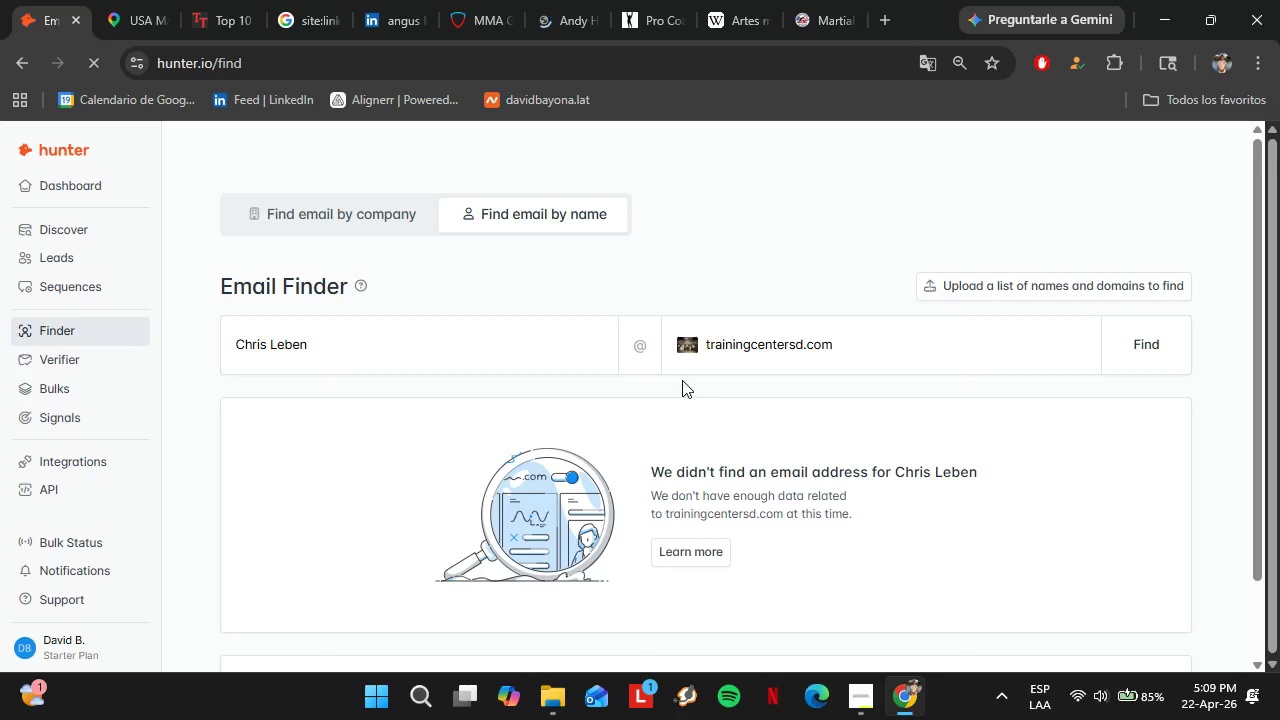 
left_click([457, 0])
 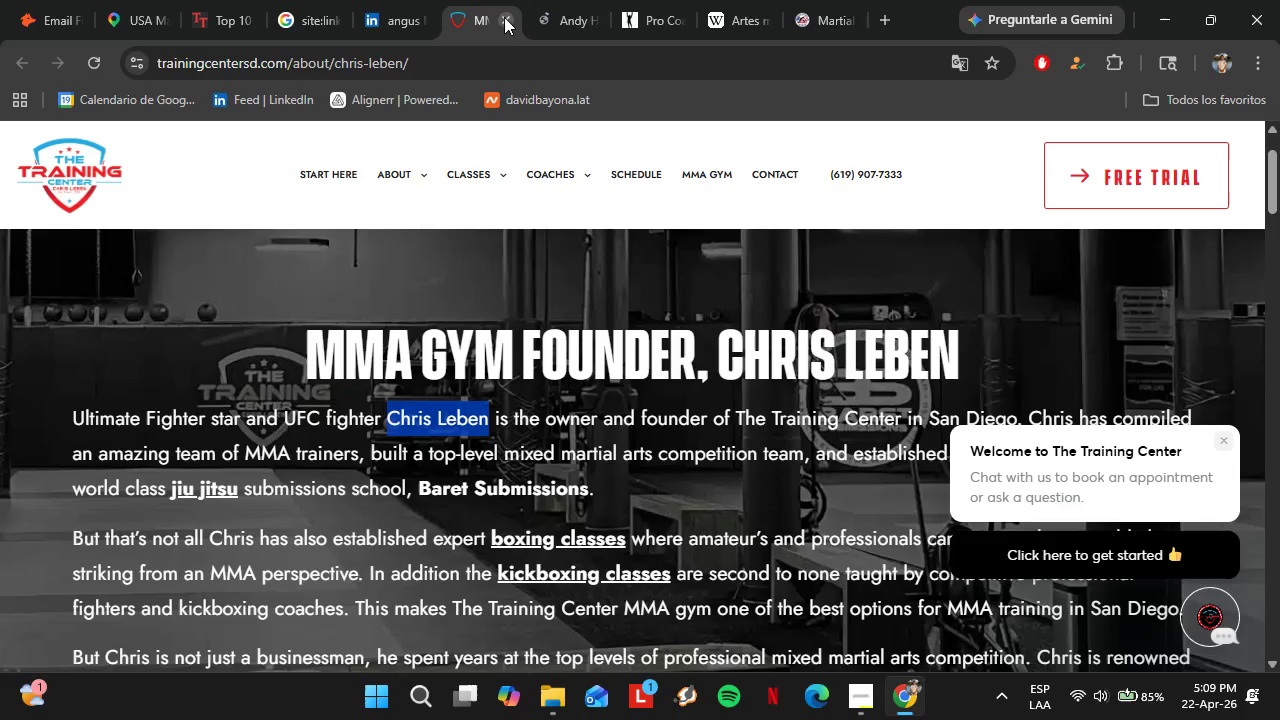 
left_click([504, 16])
 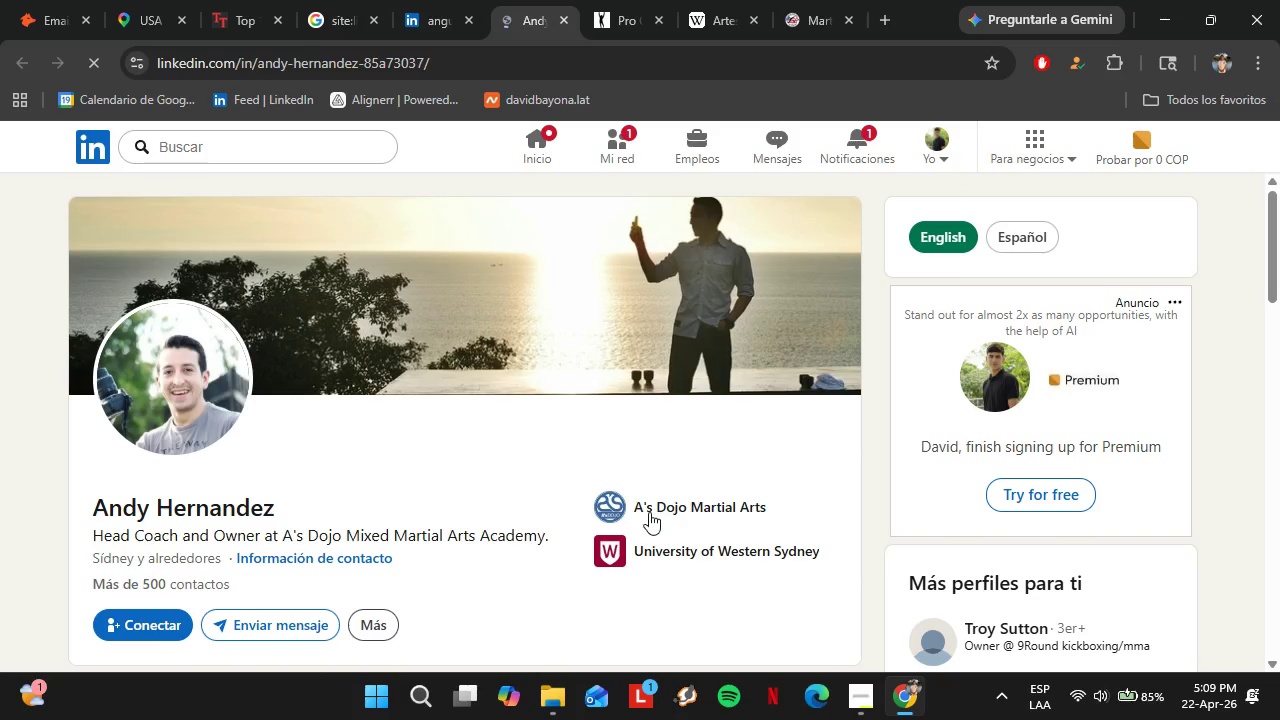 
left_click([611, 509])
 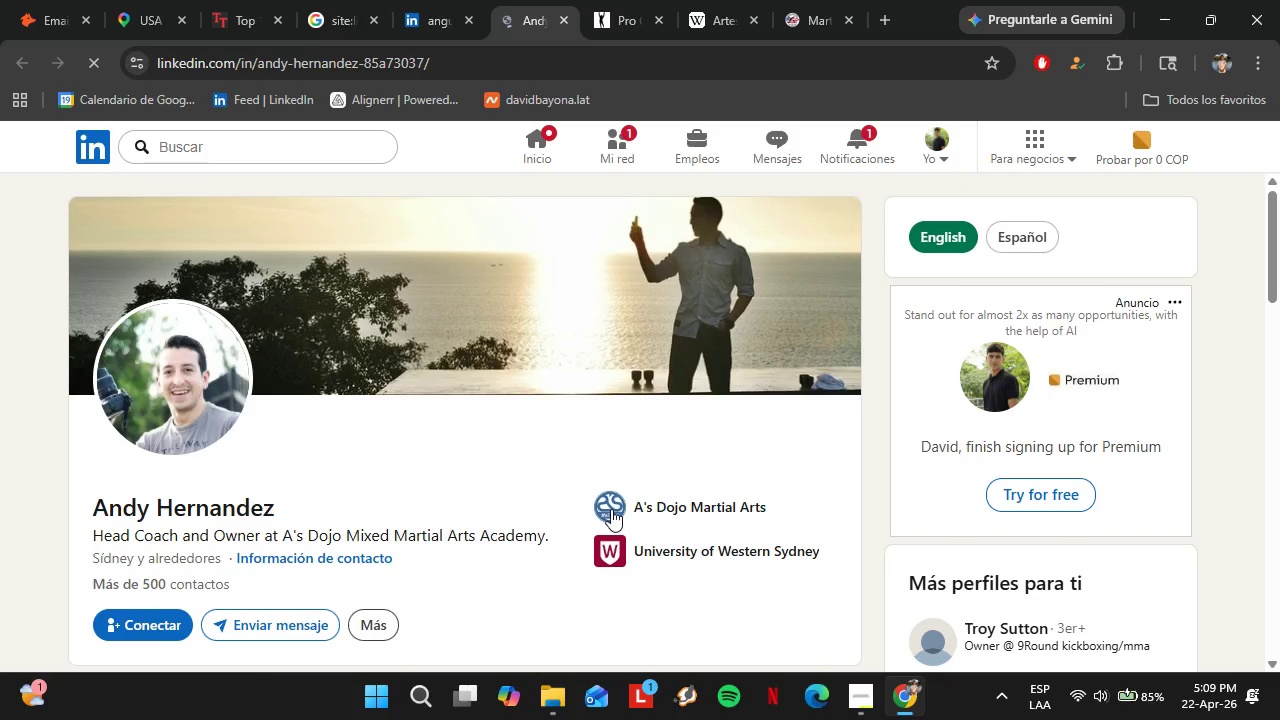 
left_click([41, 0])
 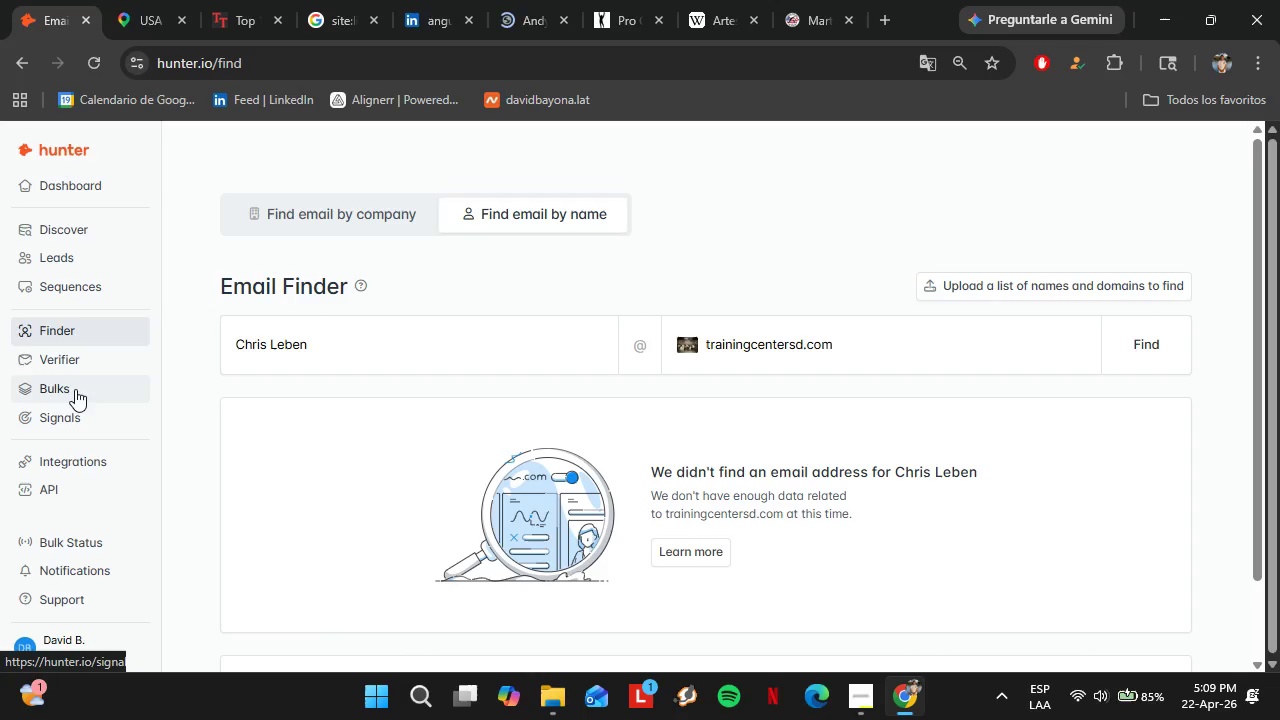 
scroll: coordinate [371, 480], scroll_direction: down, amount: 1.0
 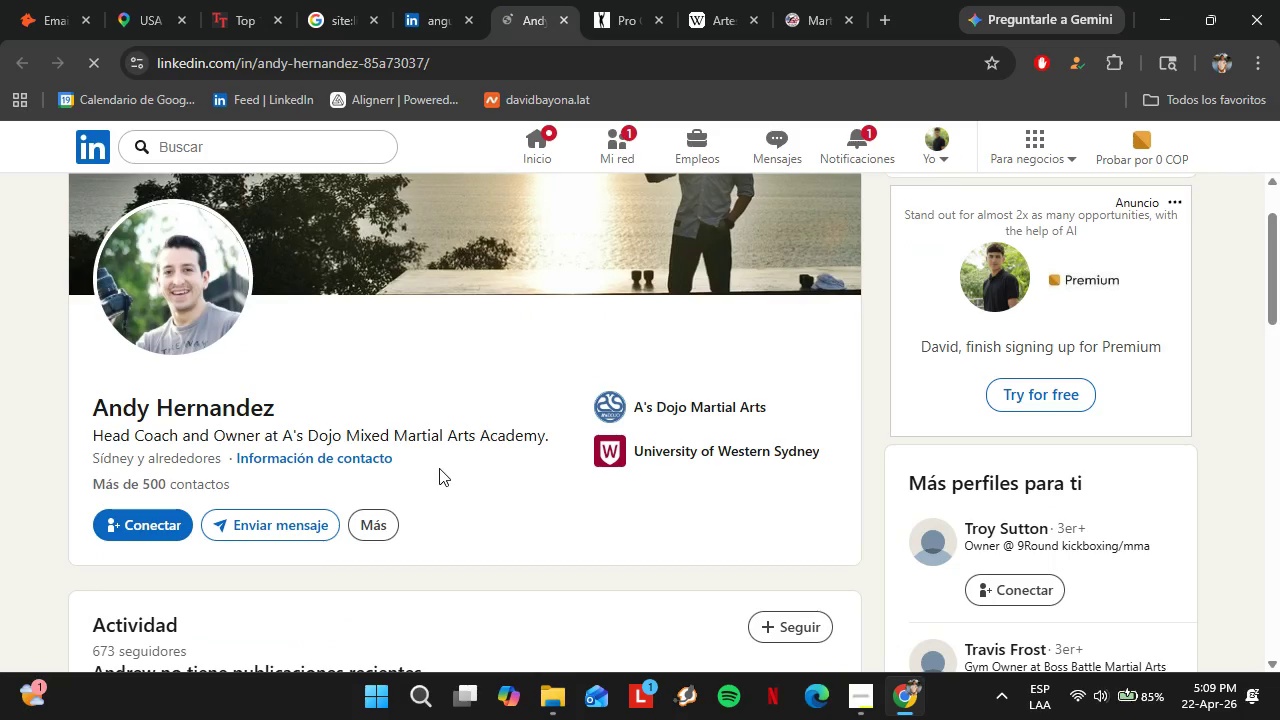 
left_click([66, 368])
 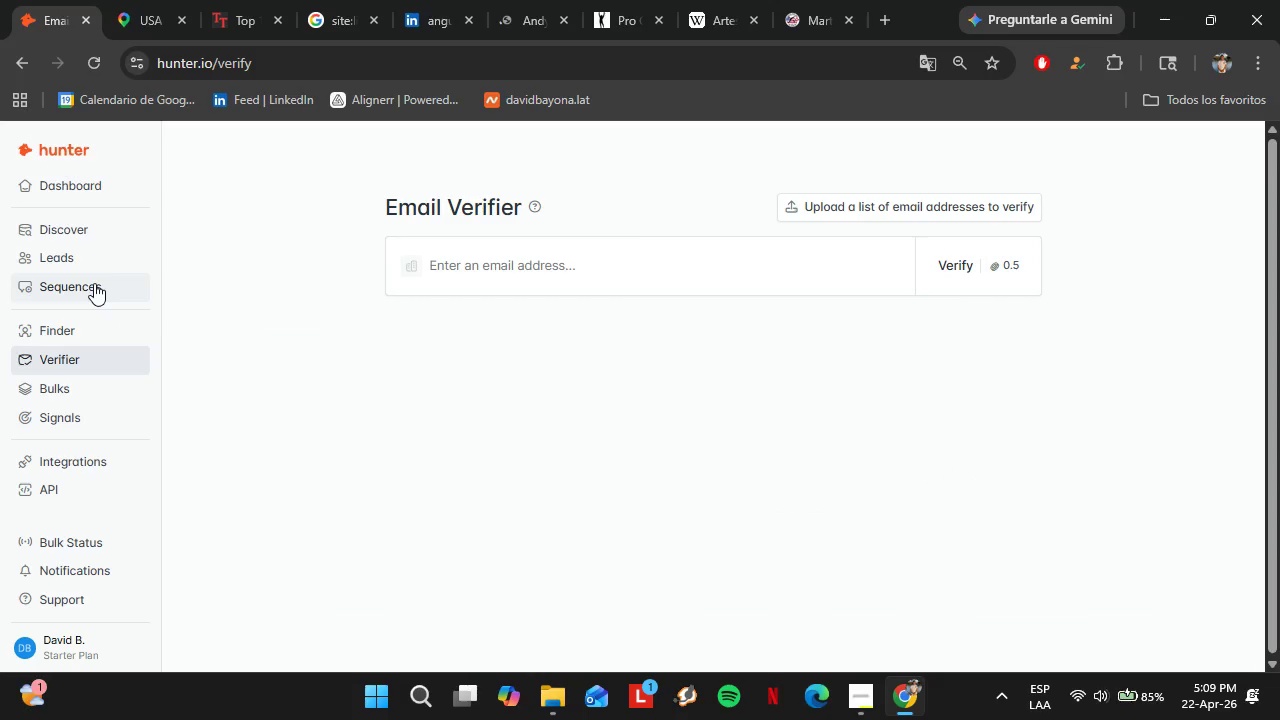 
left_click([82, 254])
 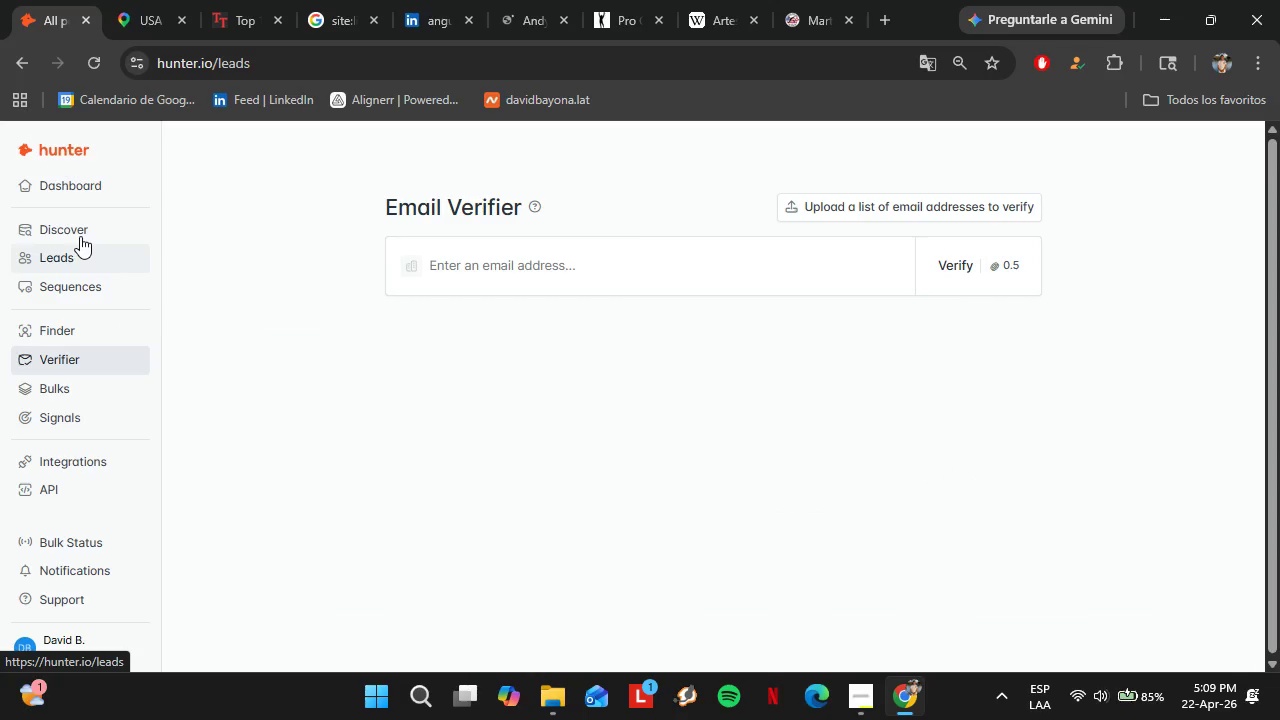 
left_click([74, 227])
 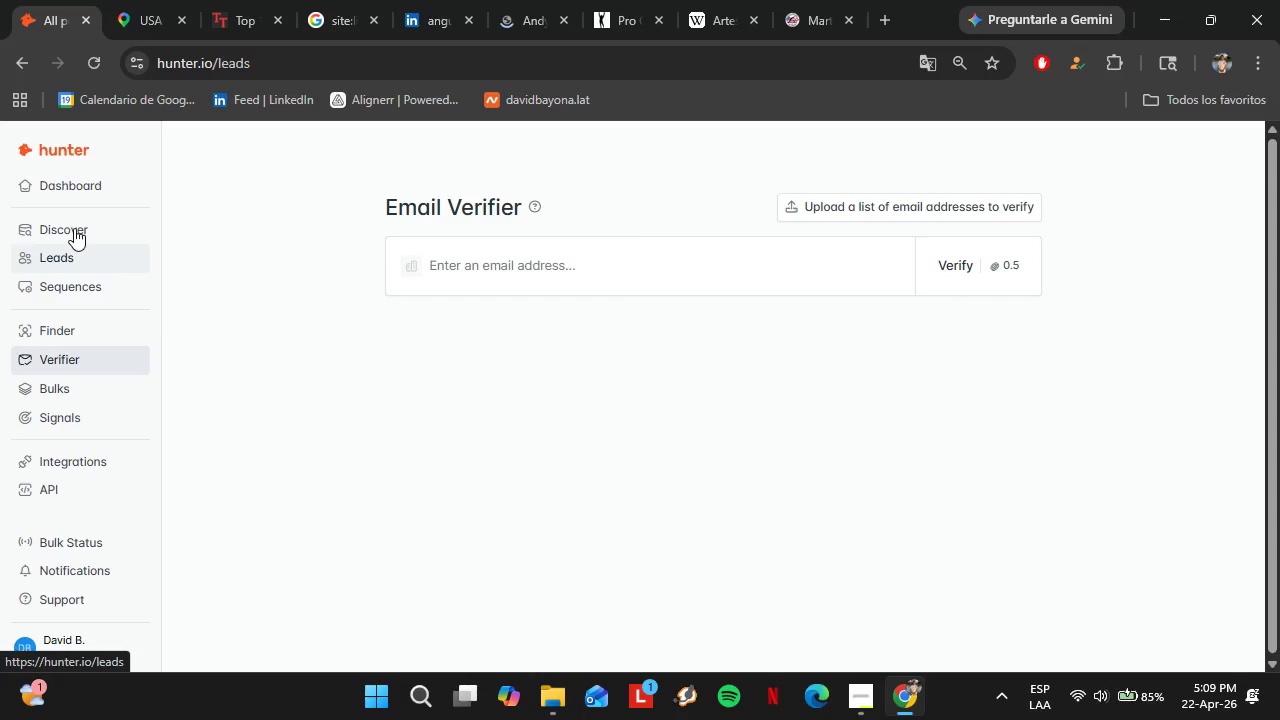 
mouse_move([104, 236])
 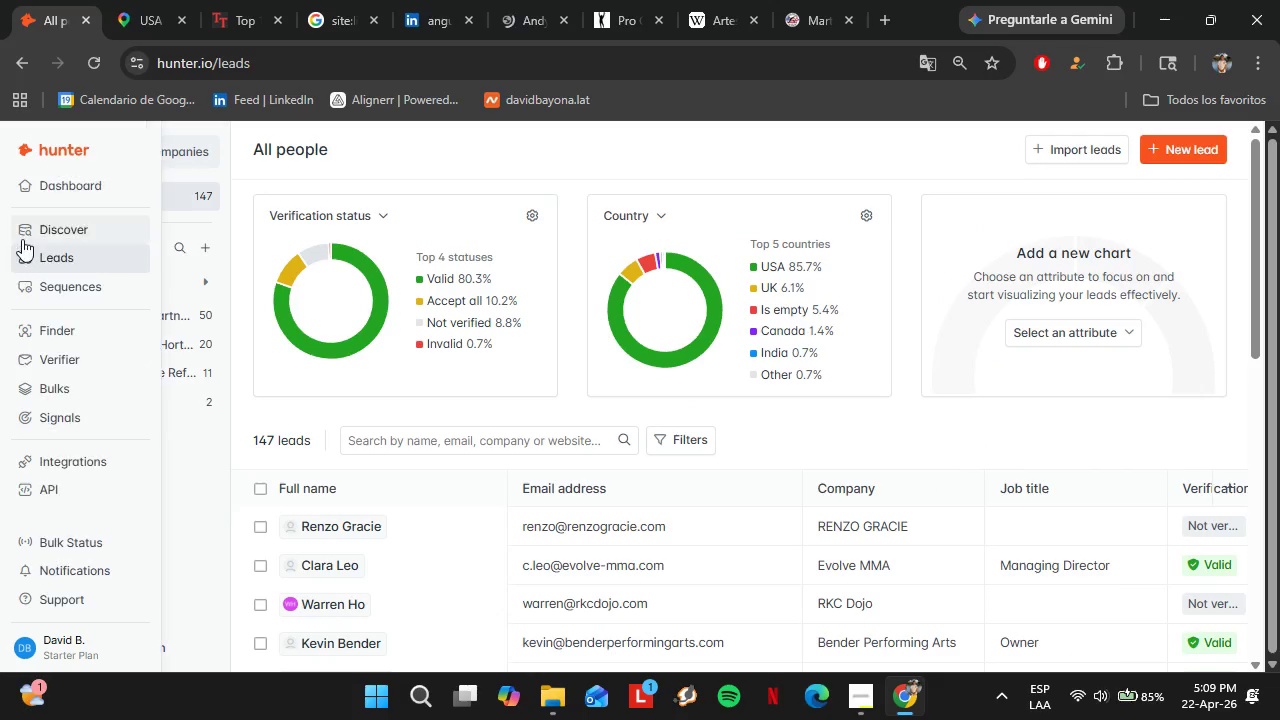 
left_click([22, 229])
 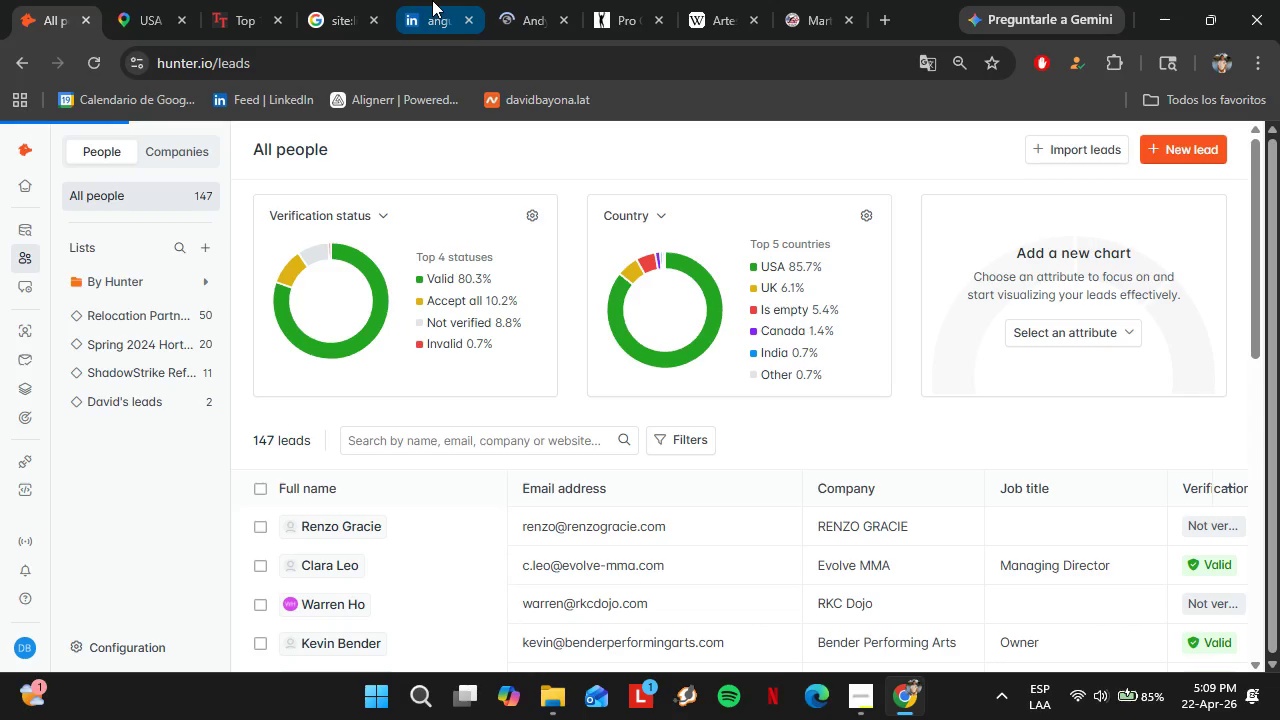 
left_click([525, 0])
 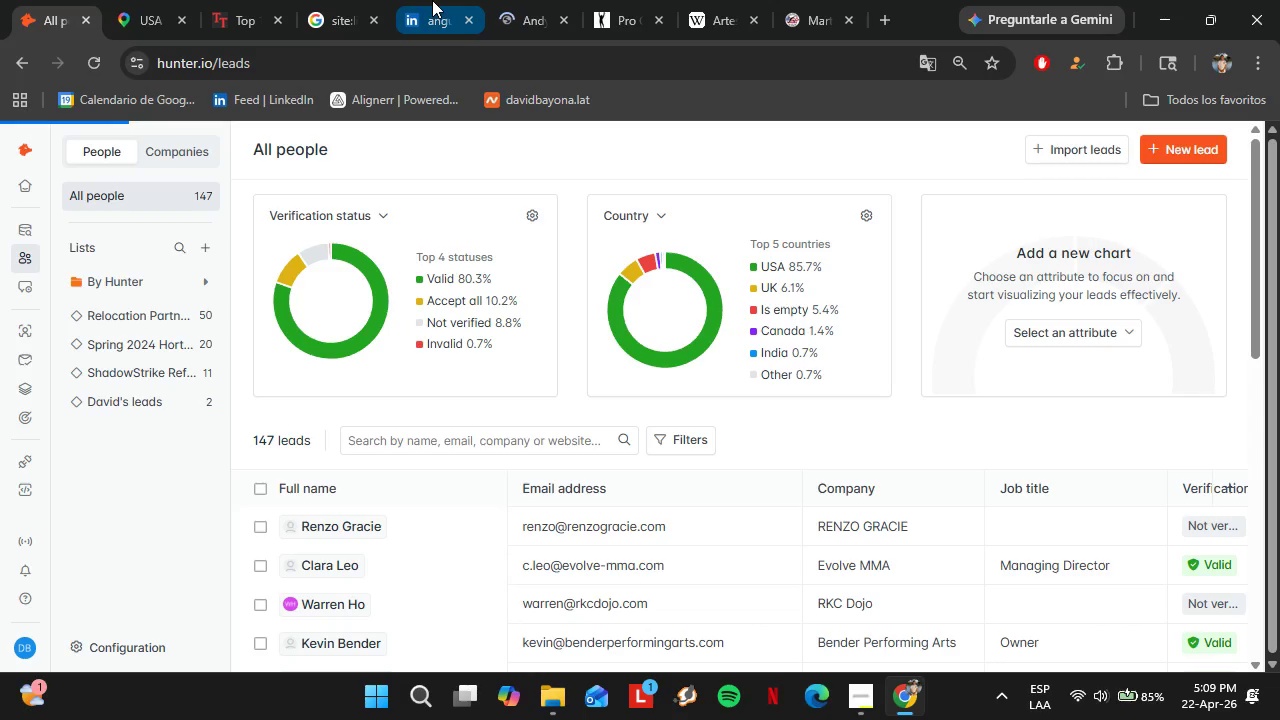 
left_click([30, 0])
 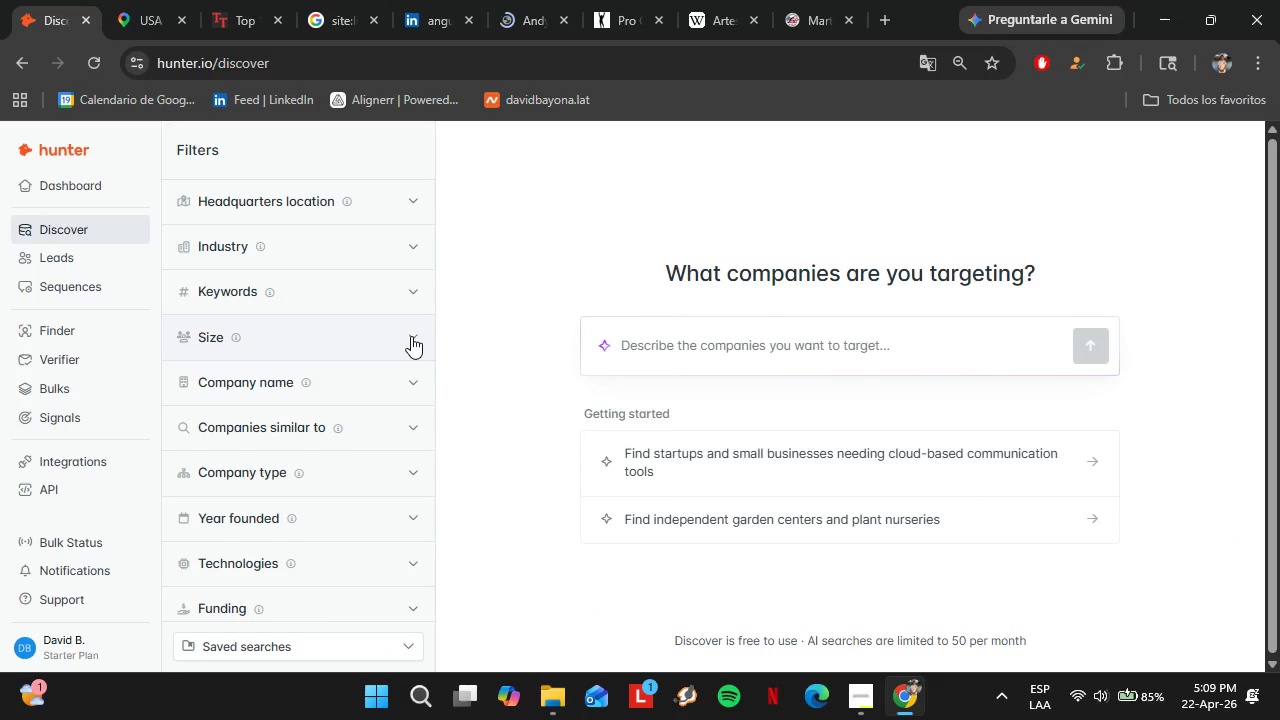 
left_click([411, 336])
 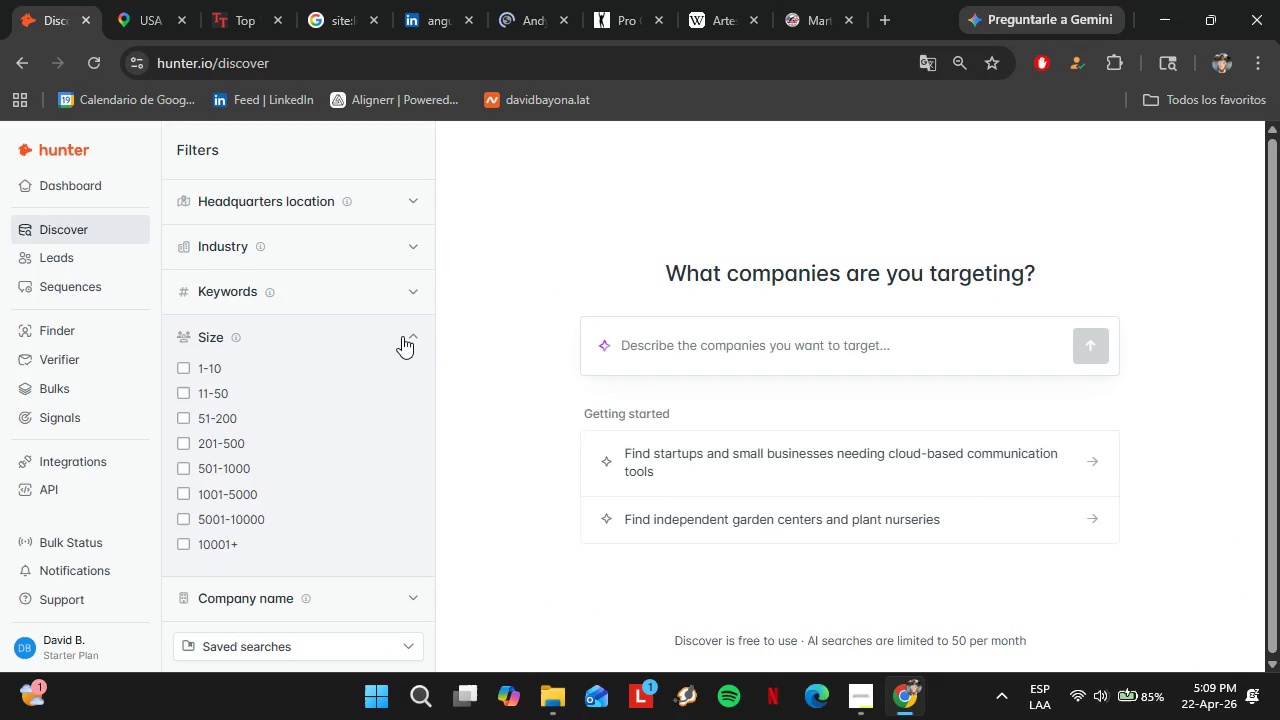 
left_click([401, 336])
 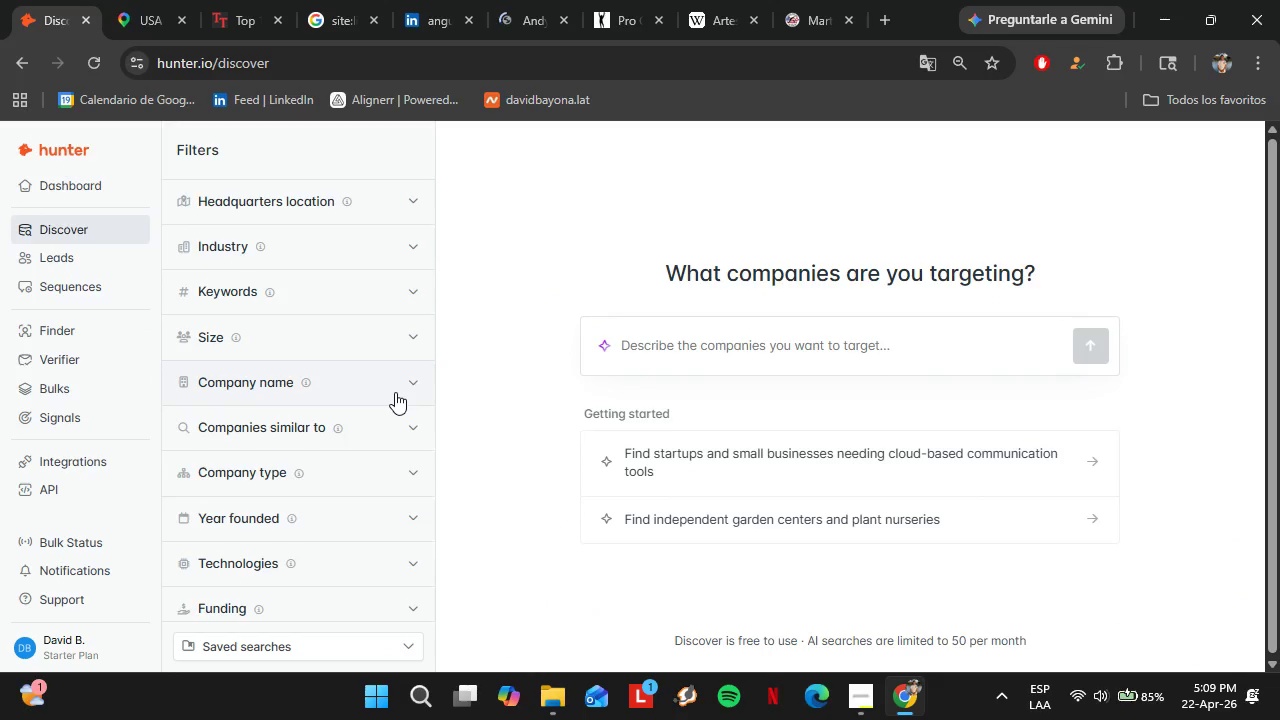 
left_click([366, 424])
 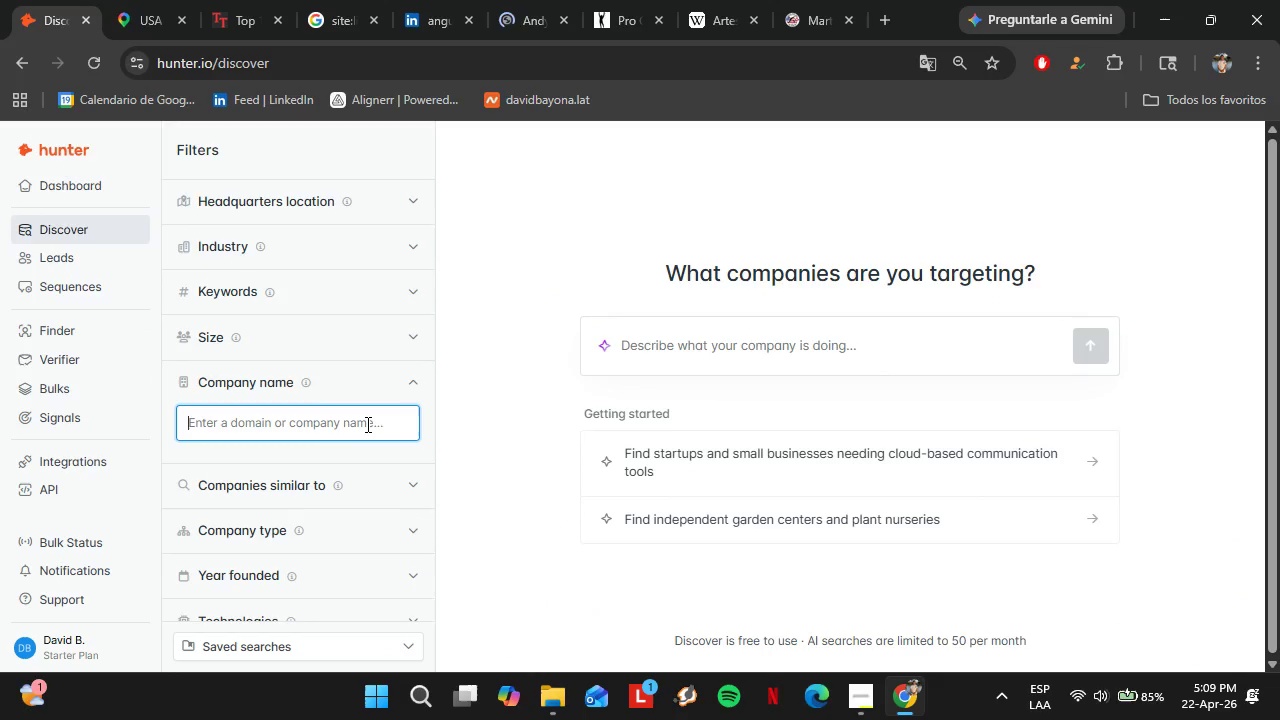 
type(Dojo mixed martial arts/)
key(Backspace)
 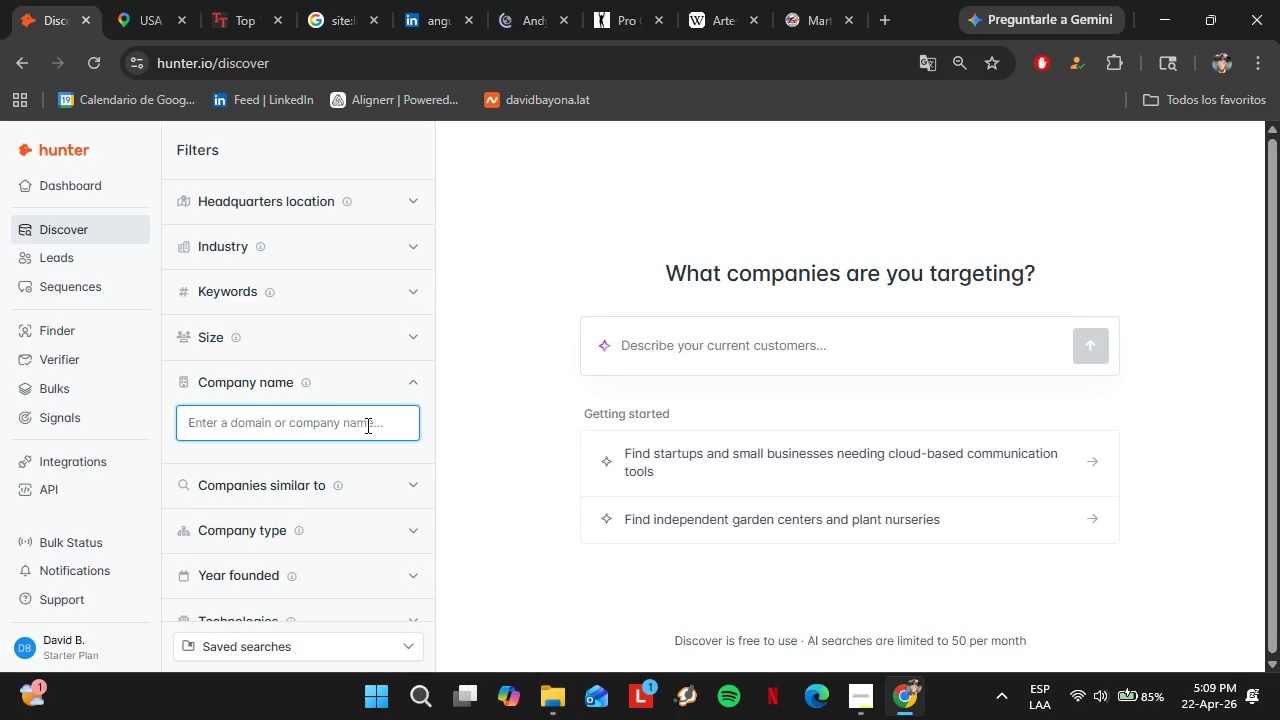 
key(Enter)
 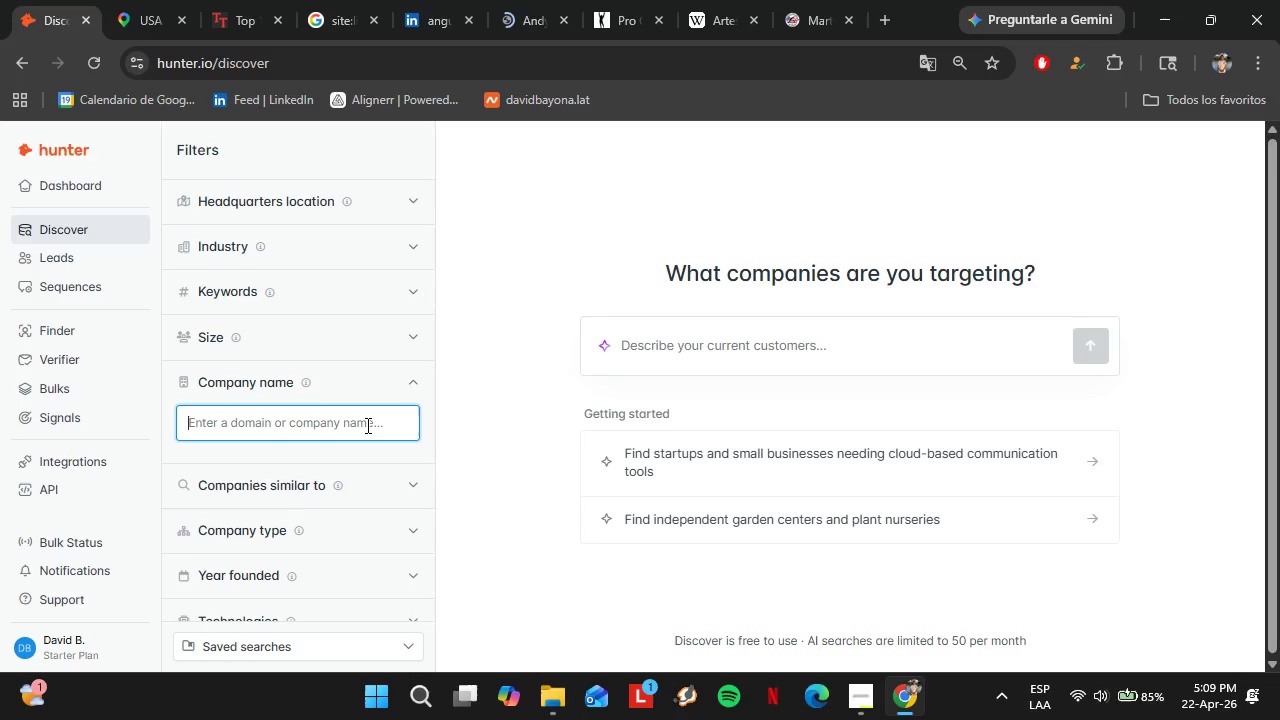 
type(dojo mixed m)
 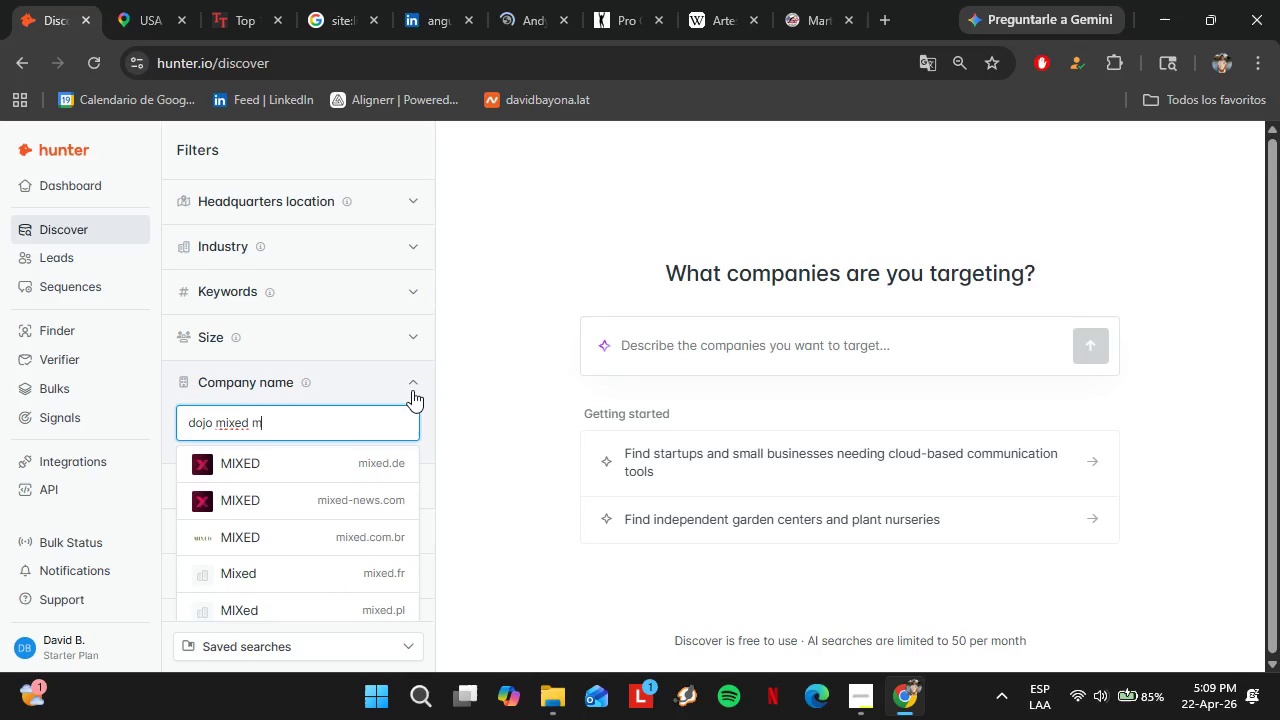 
type(artial arts)
 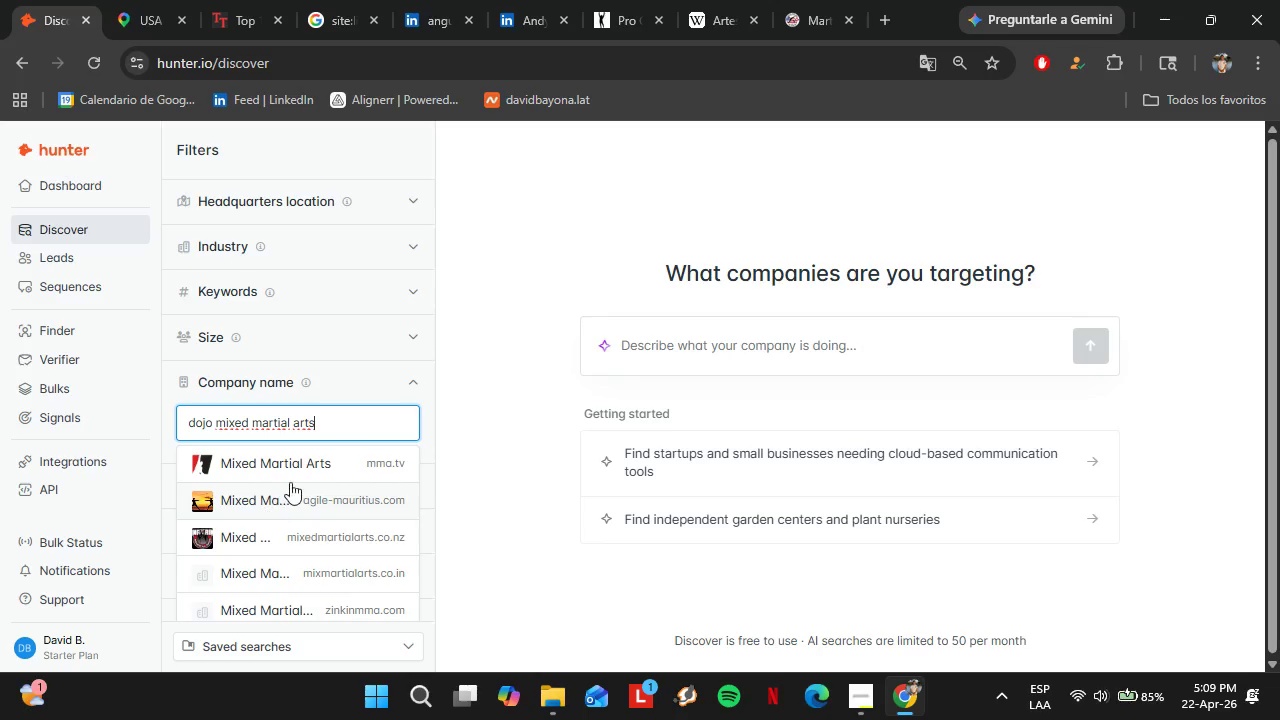 
wait(6.06)
 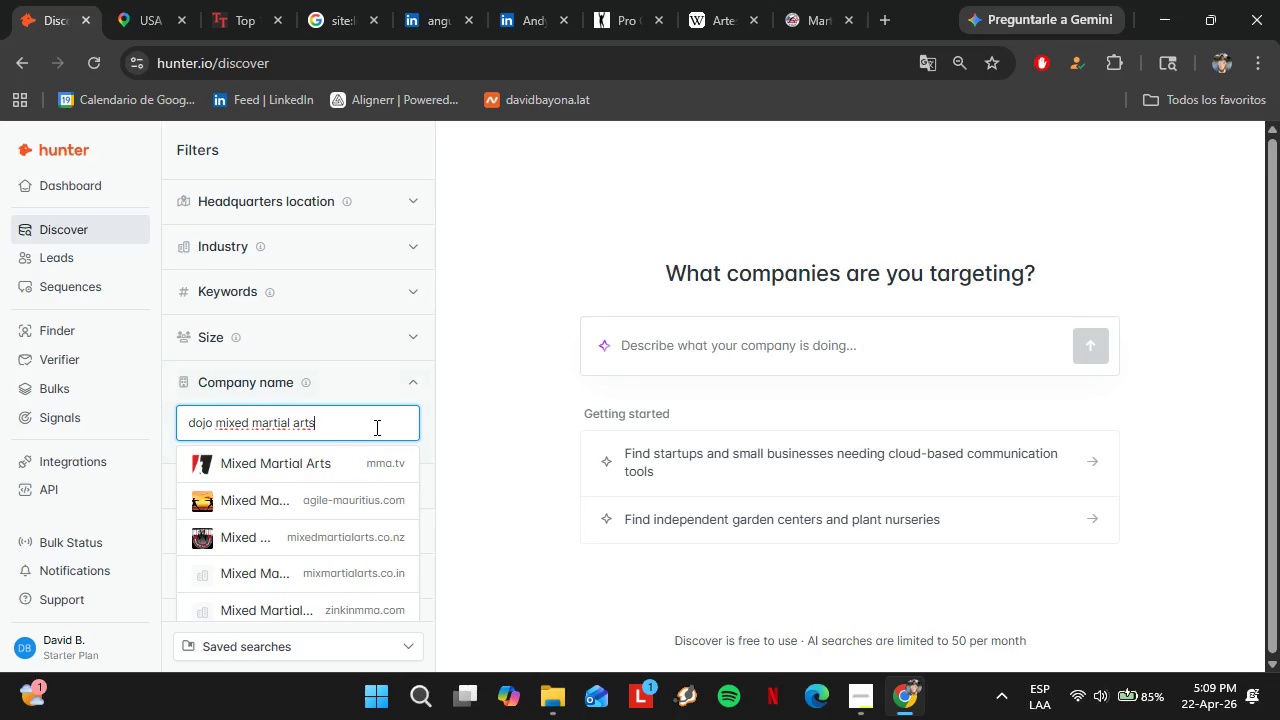 
left_click([533, 0])
 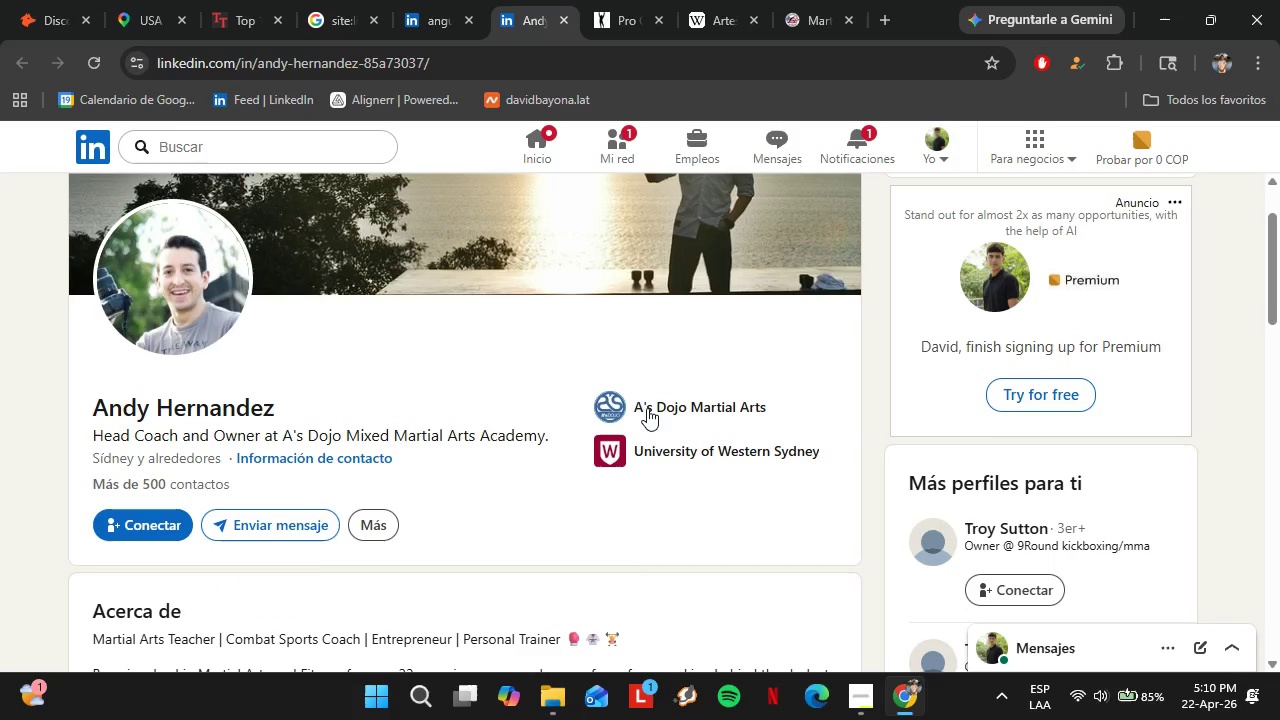 
left_click([655, 410])
 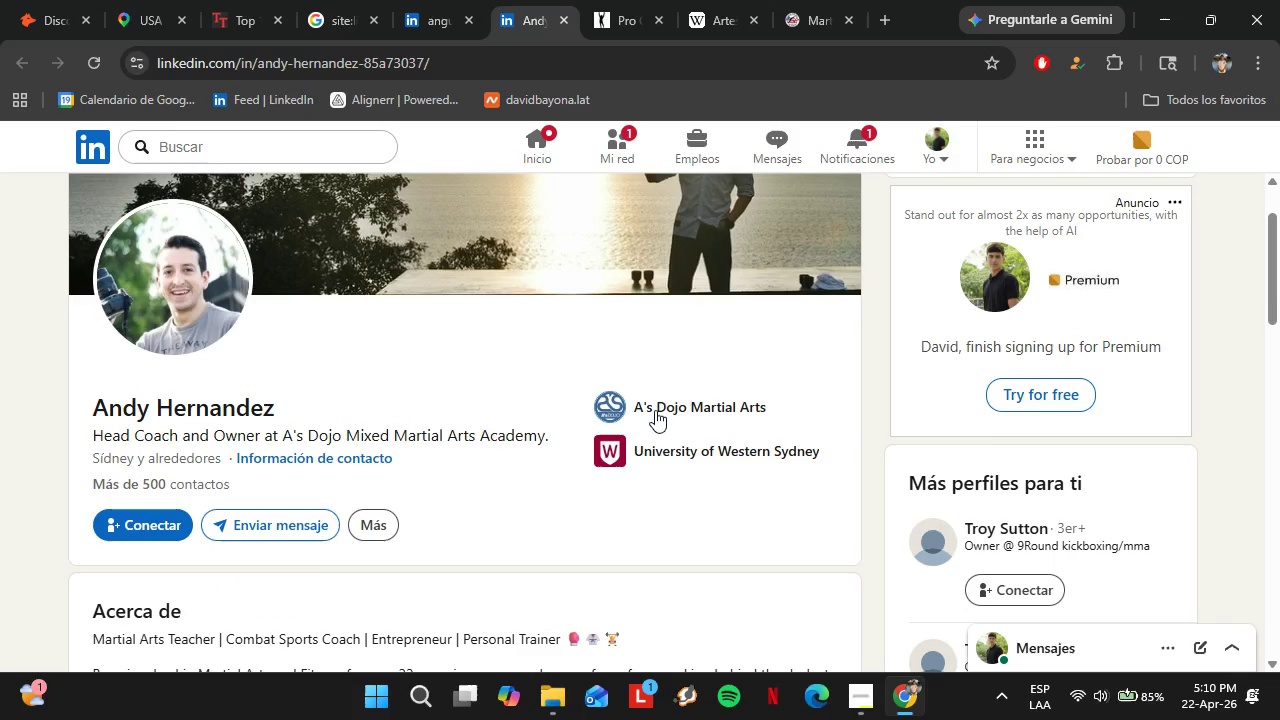 
double_click([655, 410])
 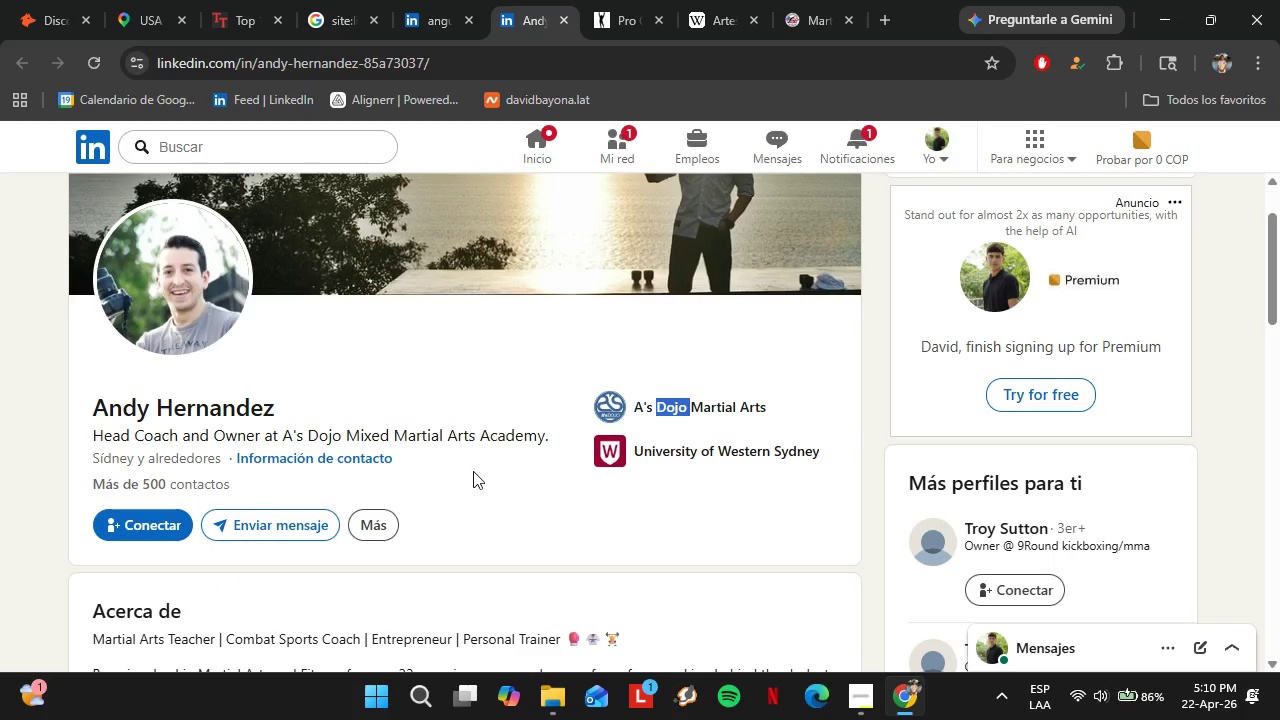 
scroll: coordinate [489, 483], scroll_direction: down, amount: 4.0
 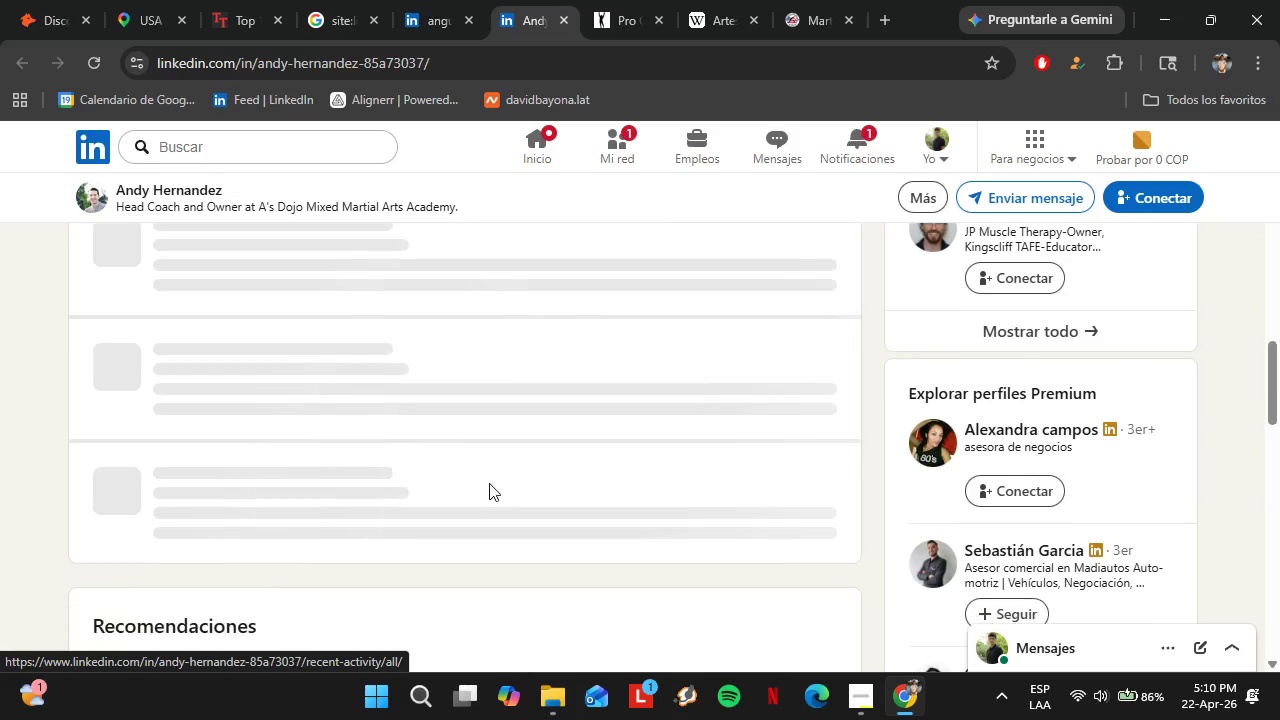 
left_click_drag(start_coordinate=[309, 431], to_coordinate=[548, 438])
 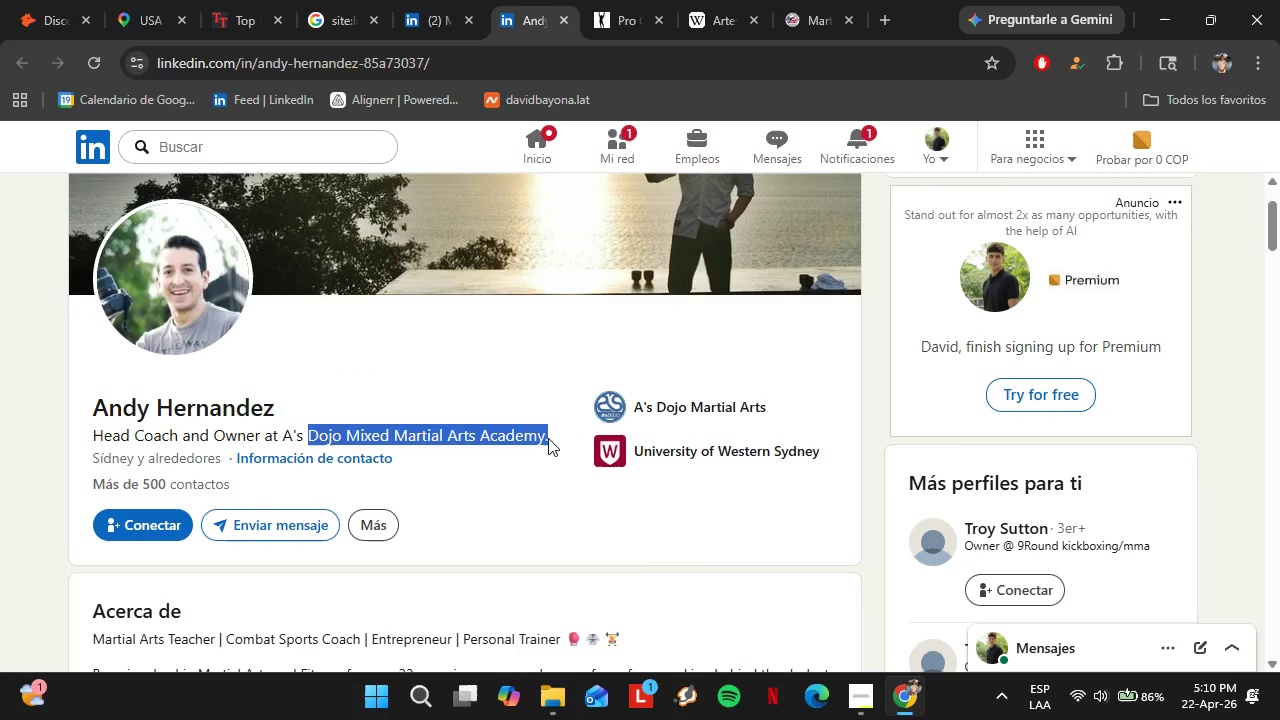 
scroll: coordinate [478, 476], scroll_direction: up, amount: 8.0
 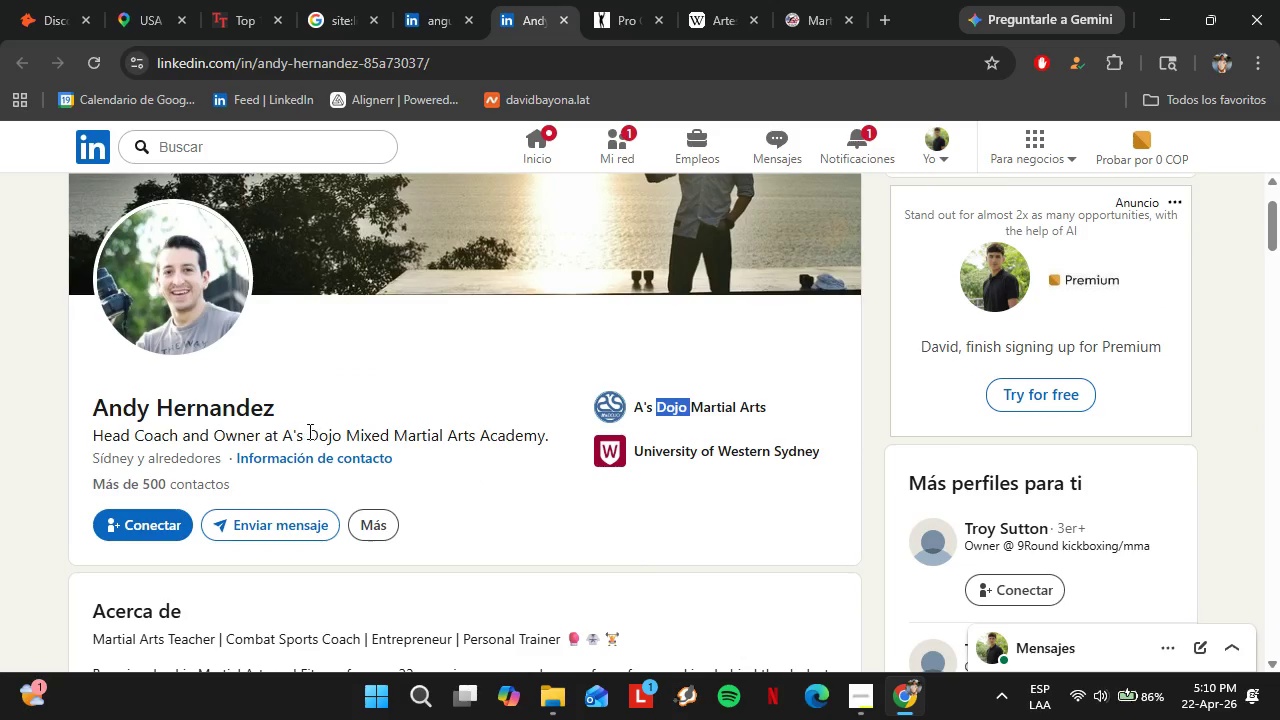 
key(Control+C)
 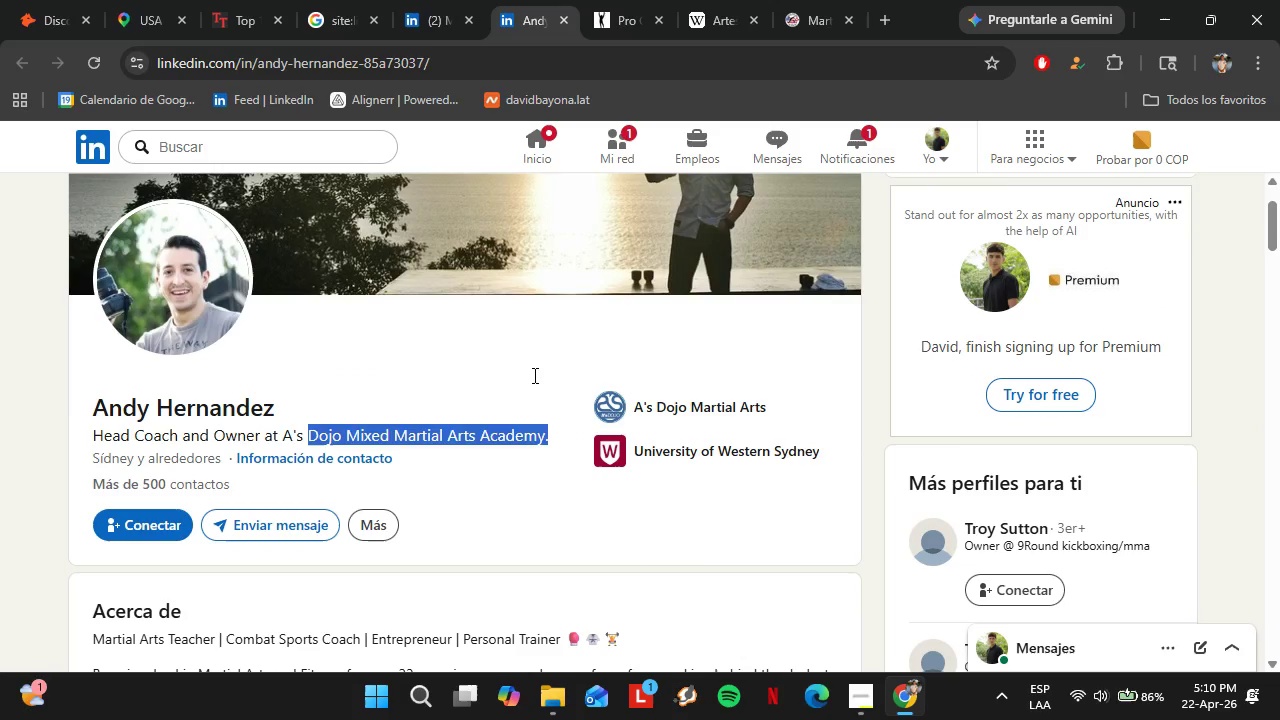 
double_click([587, 54])
 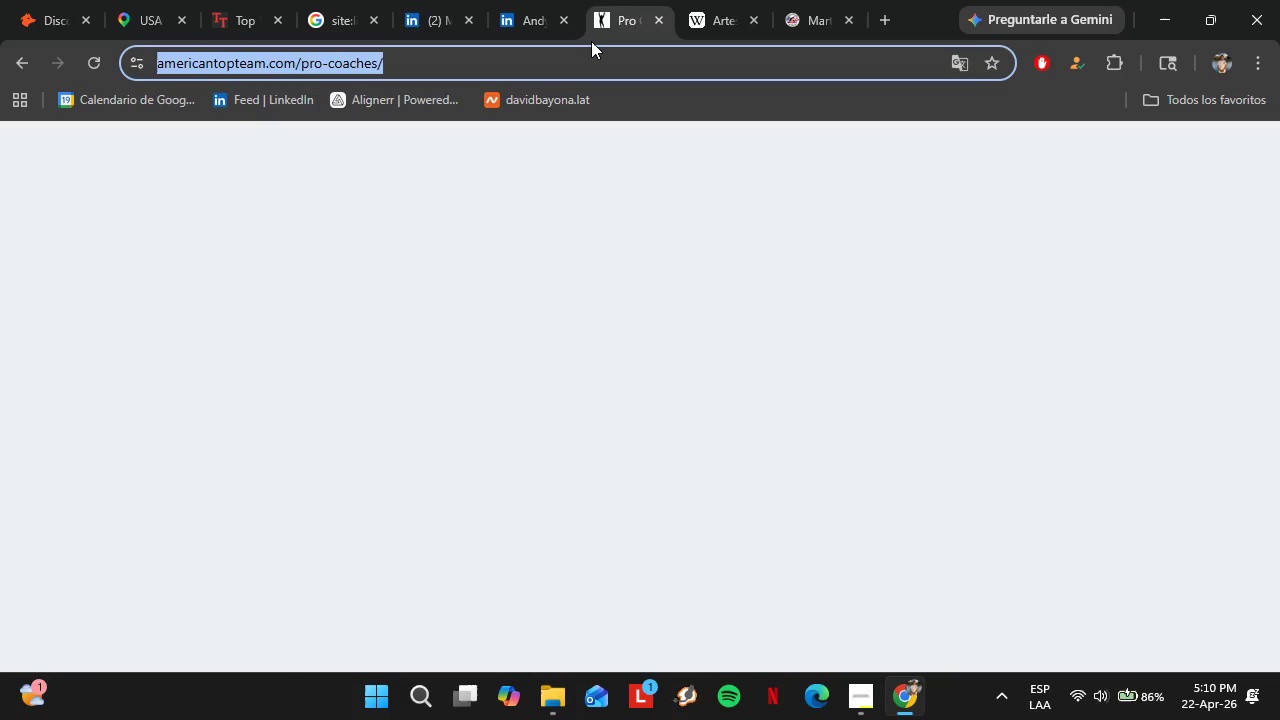 
key(Control+V)
 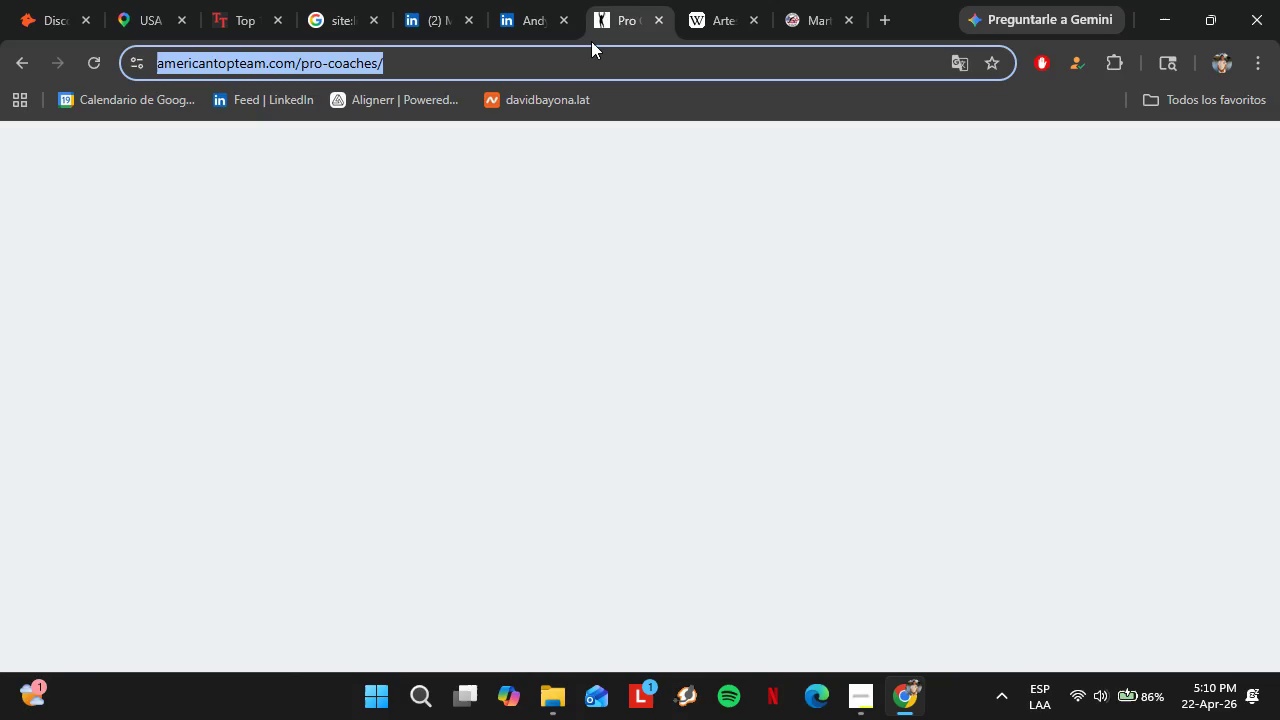 
key(Enter)
 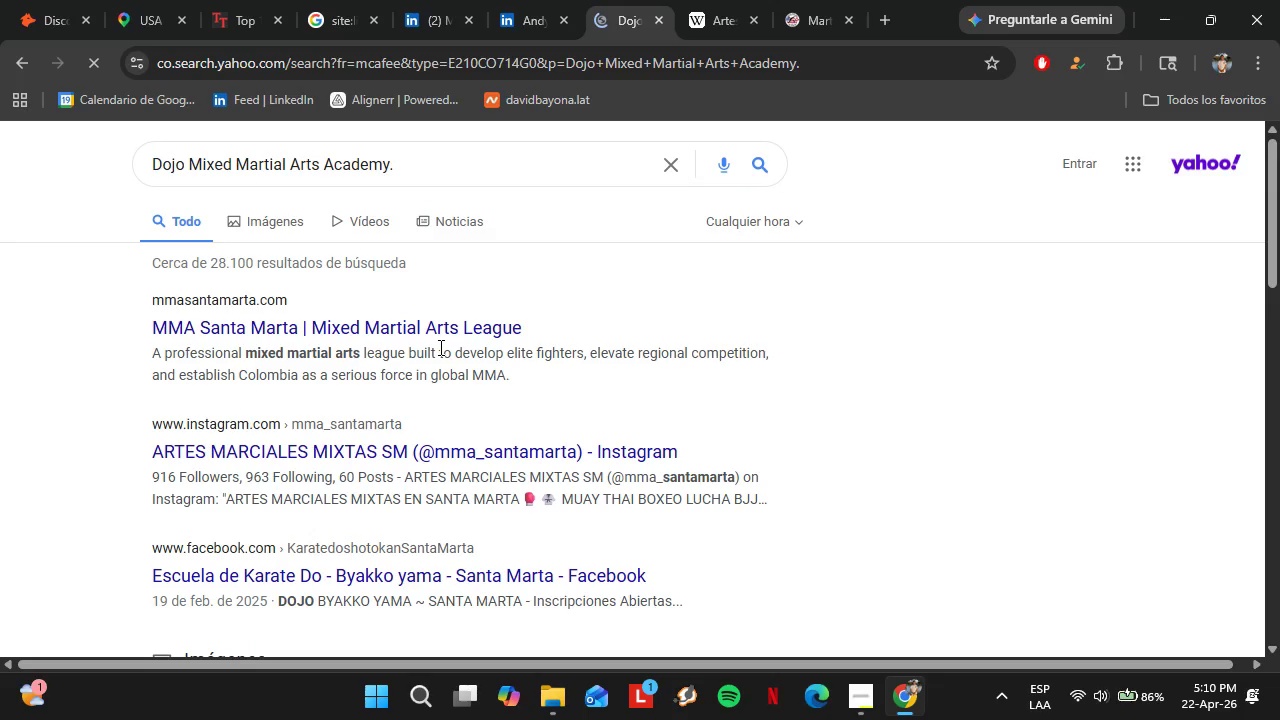 
scroll: coordinate [404, 403], scroll_direction: down, amount: 1.0
 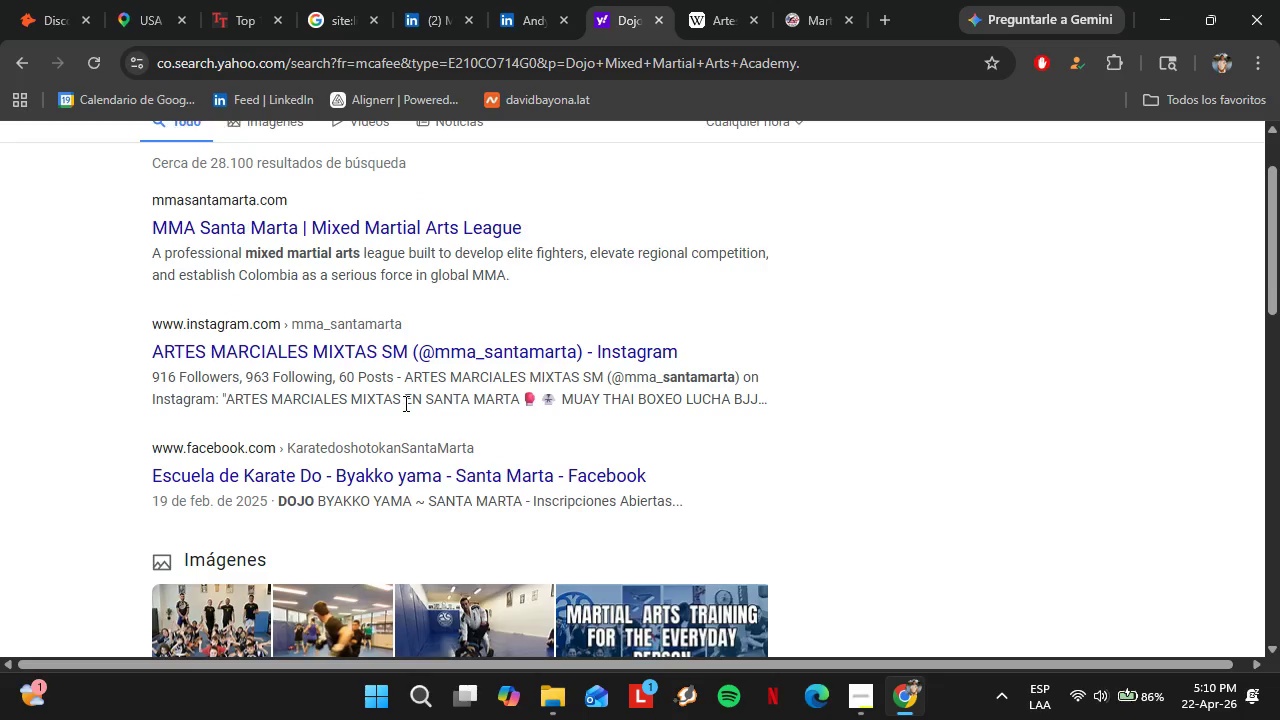 
left_click_drag(start_coordinate=[240, 170], to_coordinate=[385, 152])
 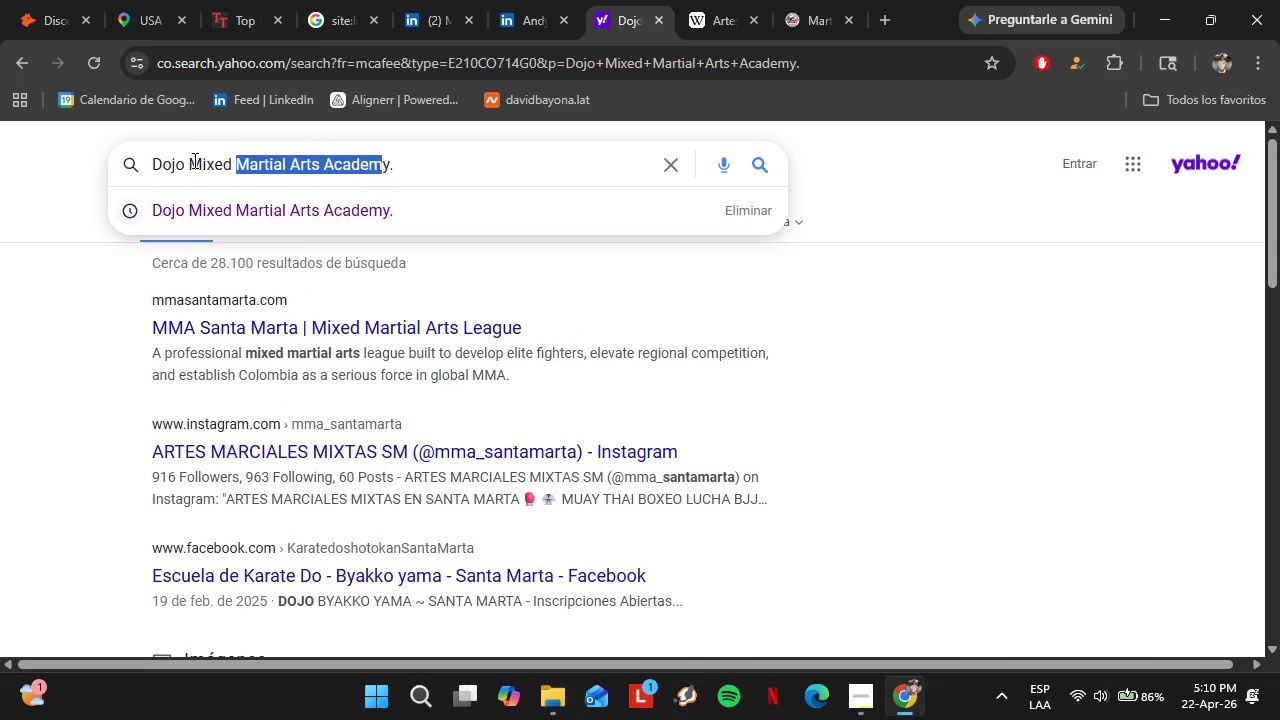 
scroll: coordinate [404, 403], scroll_direction: up, amount: 4.0
 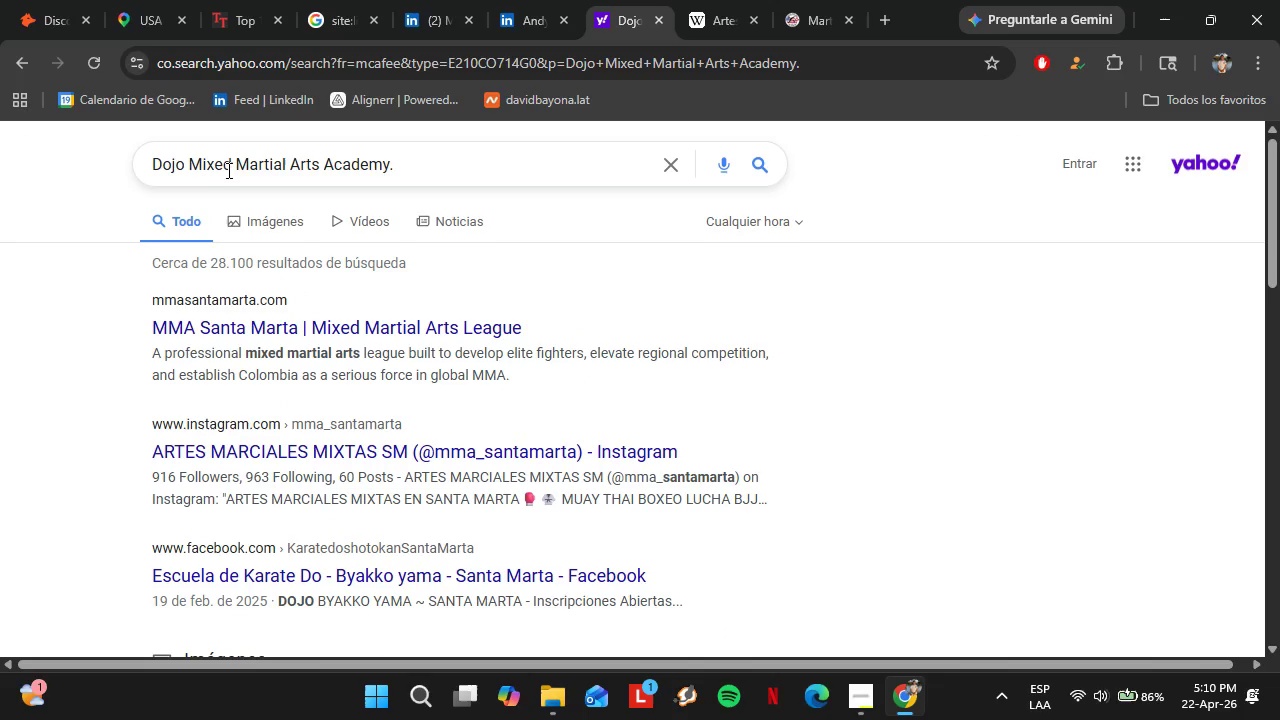 
left_click_drag(start_coordinate=[192, 161], to_coordinate=[390, 165])
 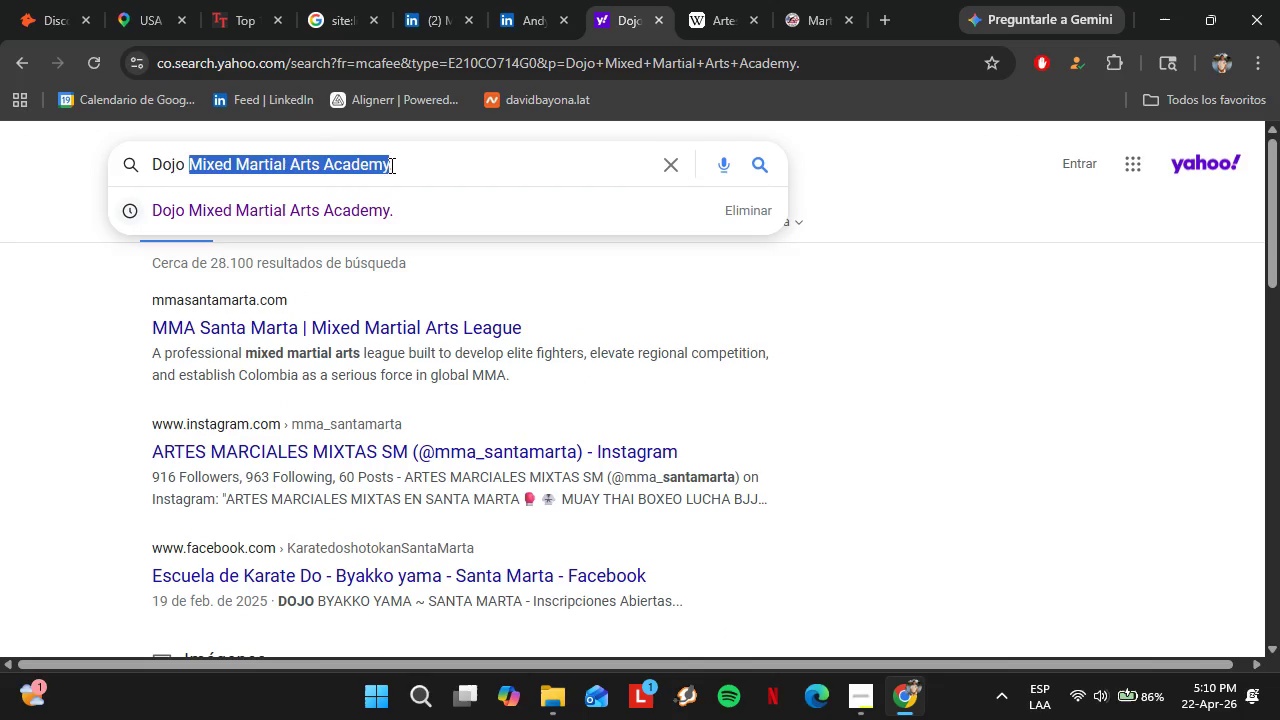 
key(Control+C)
 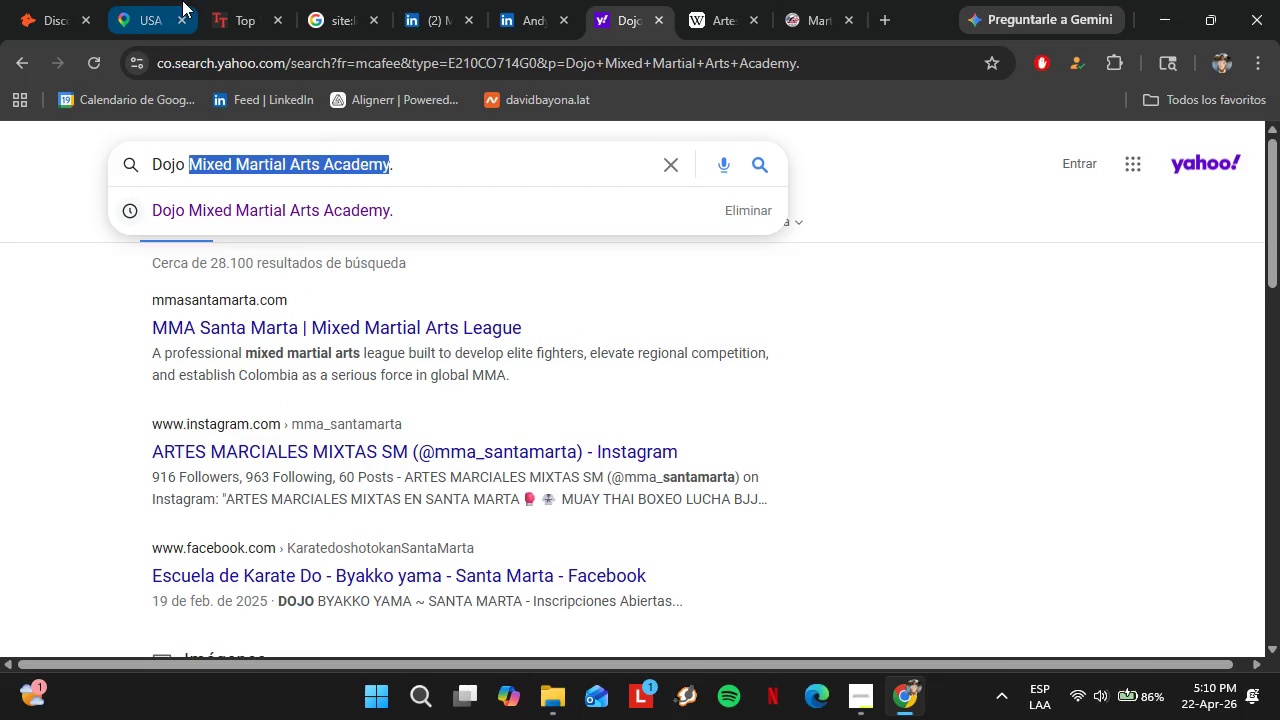 
left_click([147, 0])
 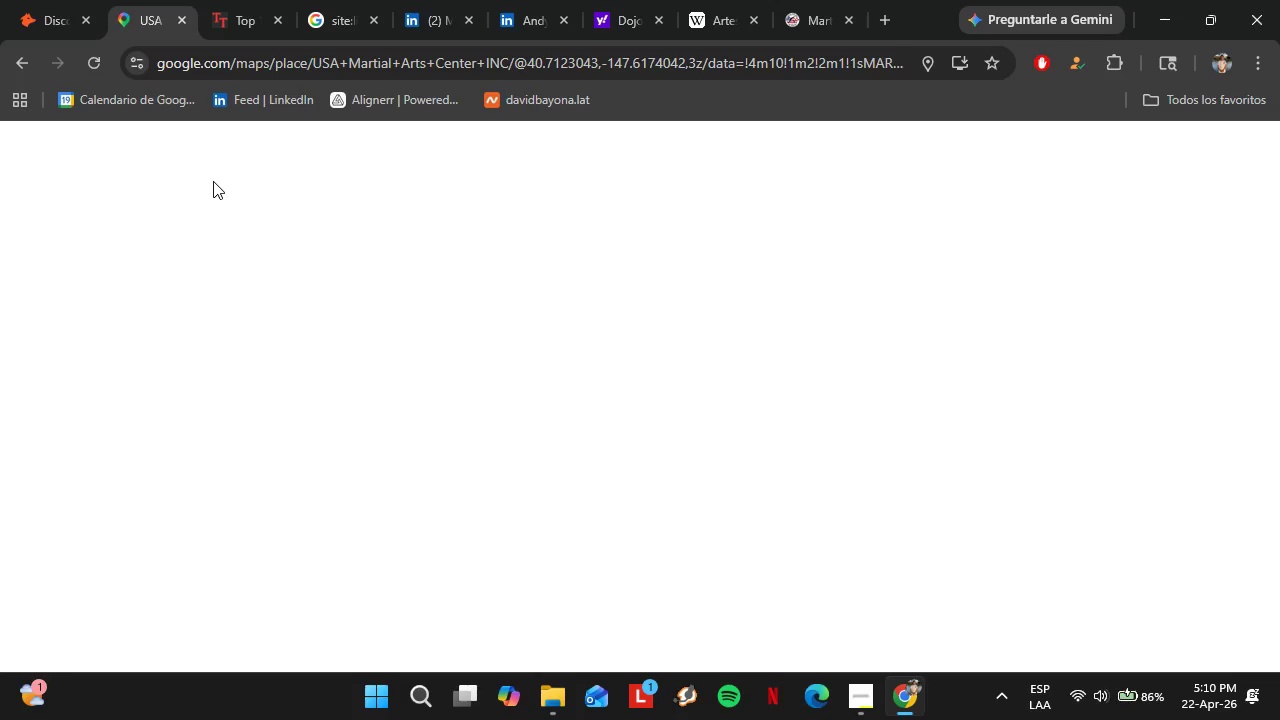 
wait(14.61)
 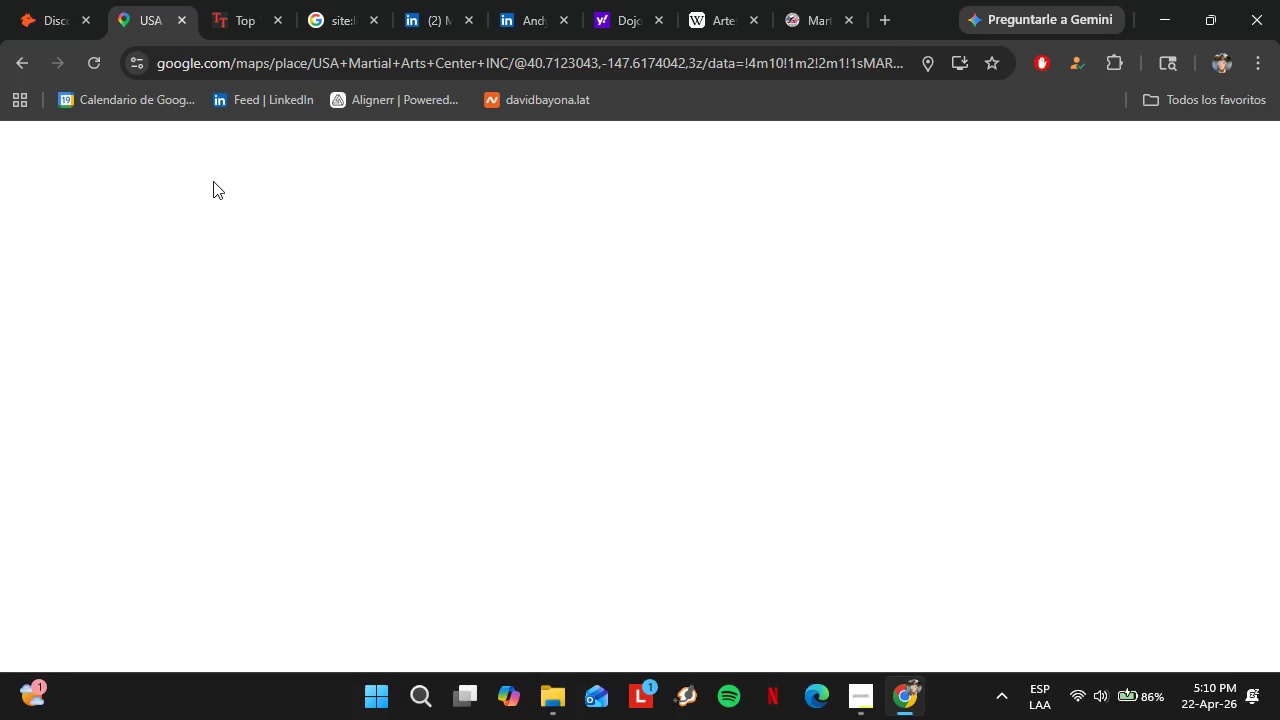 
double_click([290, 148])
 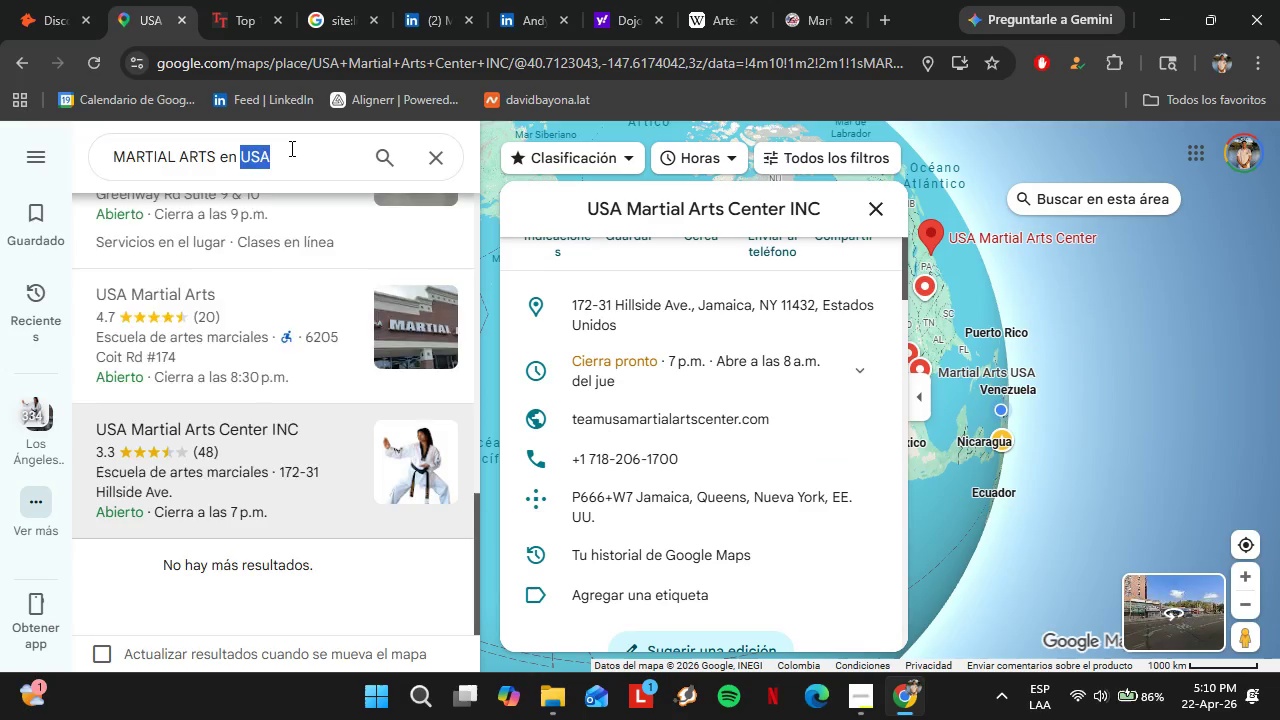 
triple_click([290, 148])
 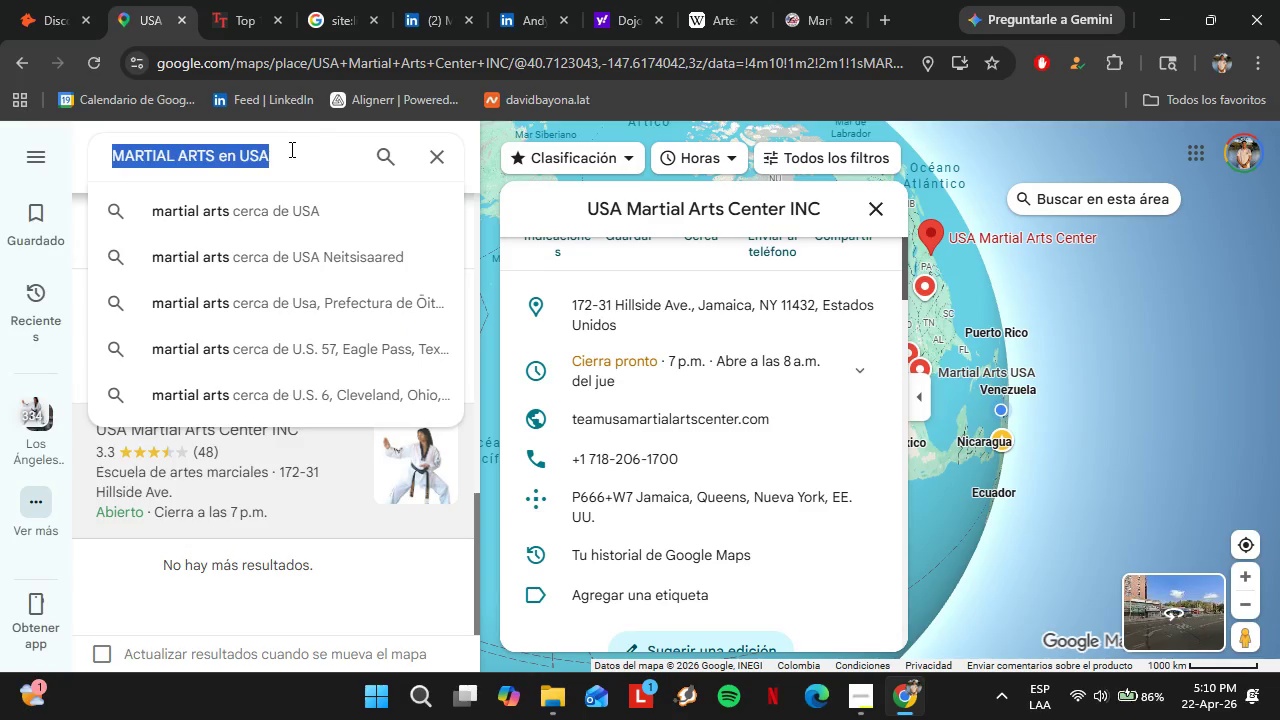 
key(Control+V)
 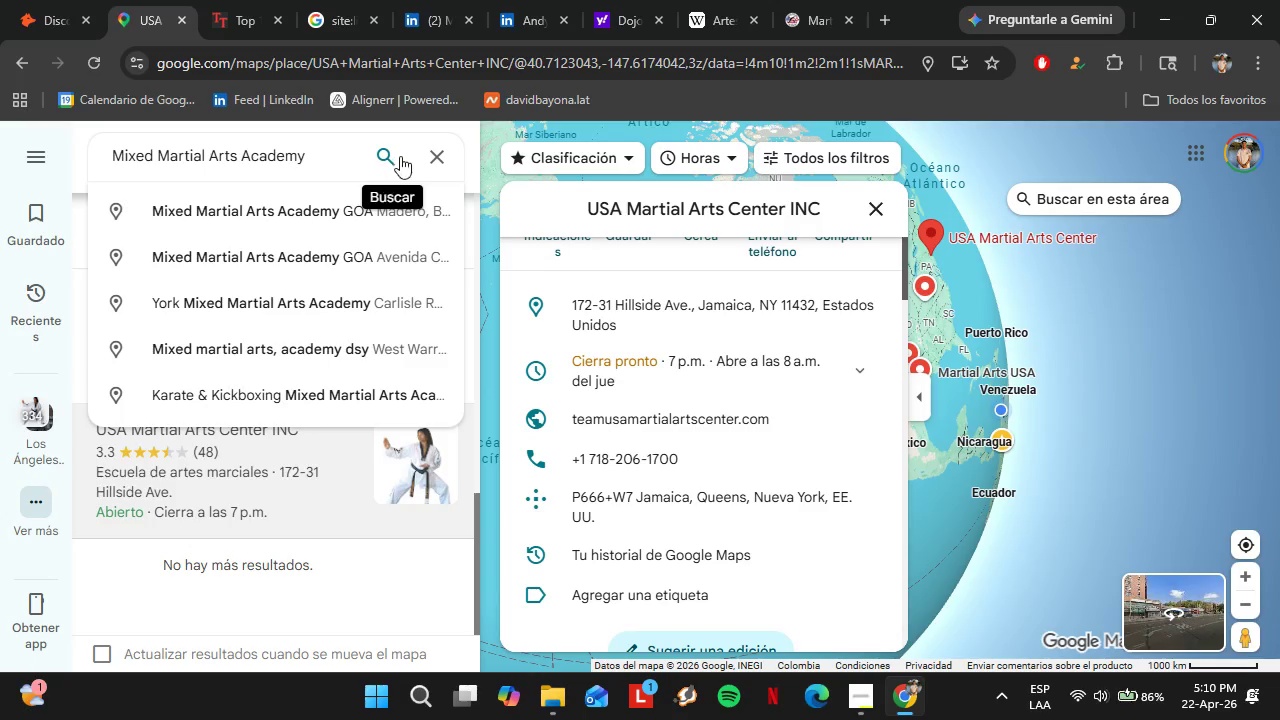 
left_click([380, 157])
 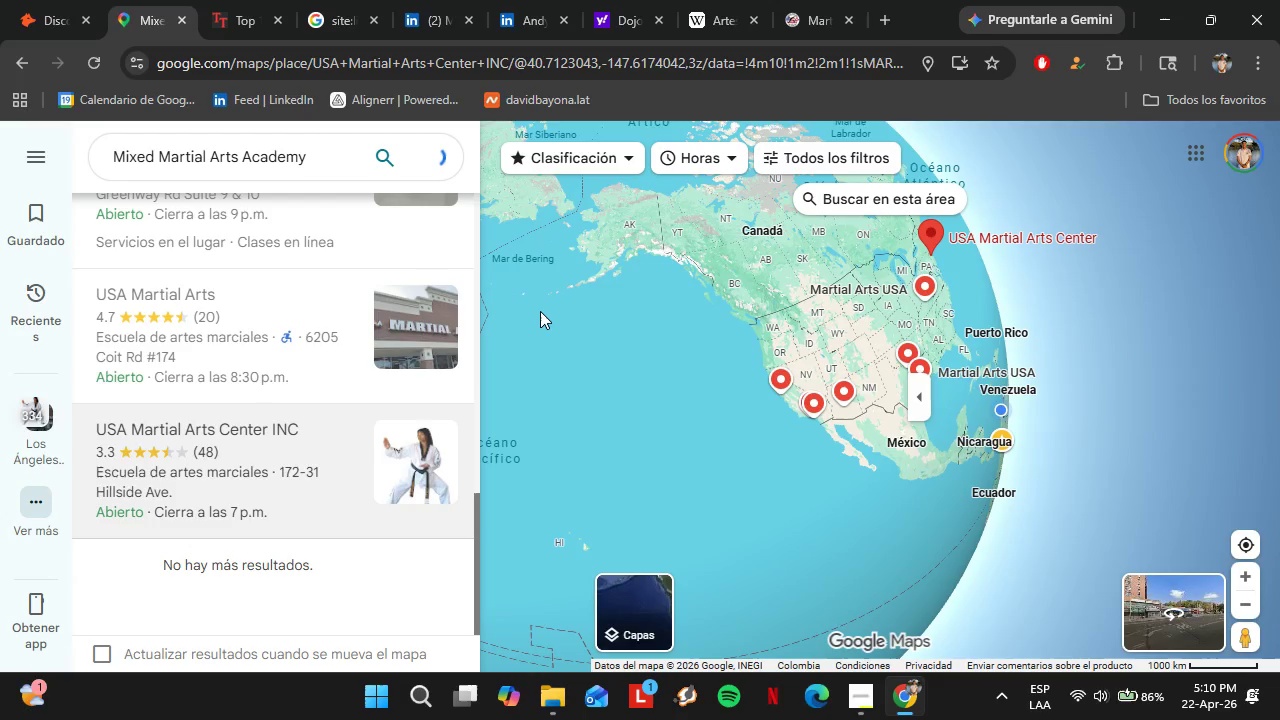 
left_click([864, 698])